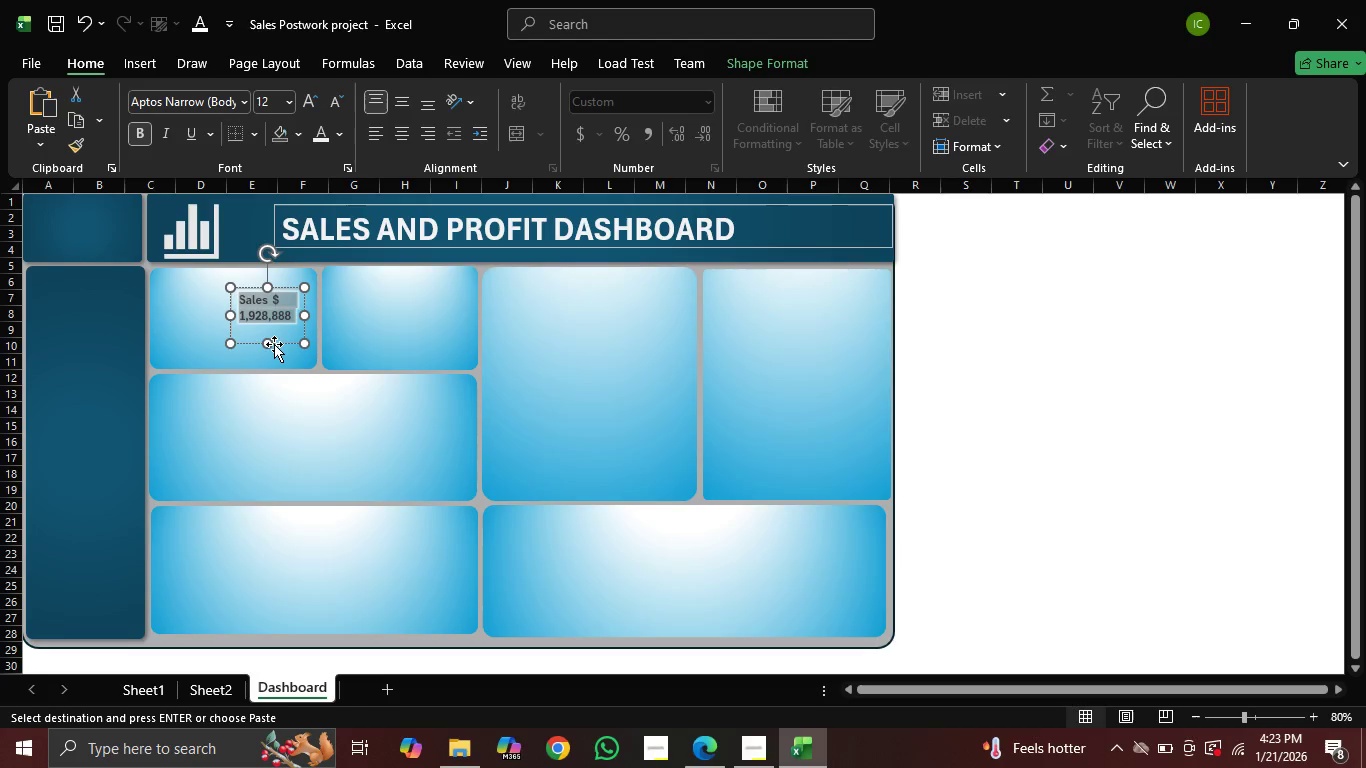 
left_click_drag(start_coordinate=[269, 342], to_coordinate=[271, 325])
 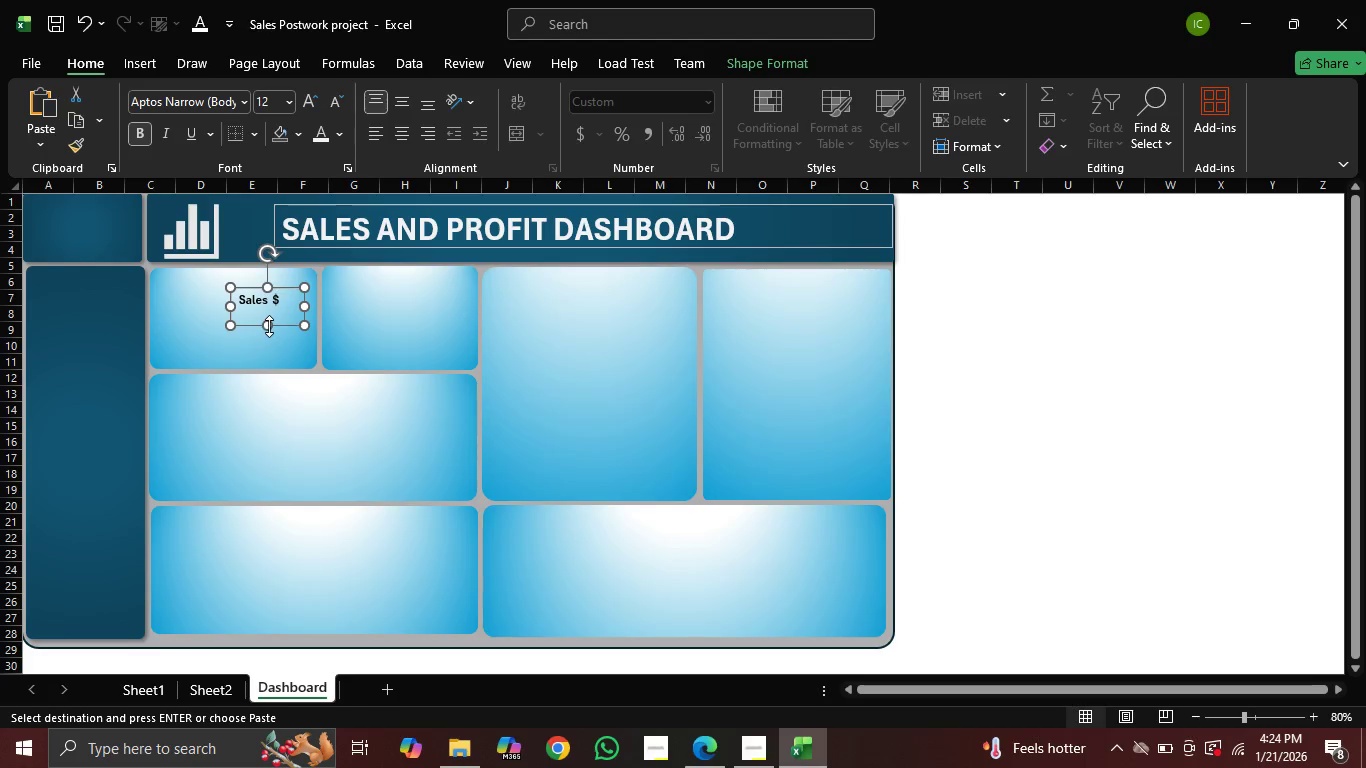 
left_click_drag(start_coordinate=[269, 324], to_coordinate=[260, 354])
 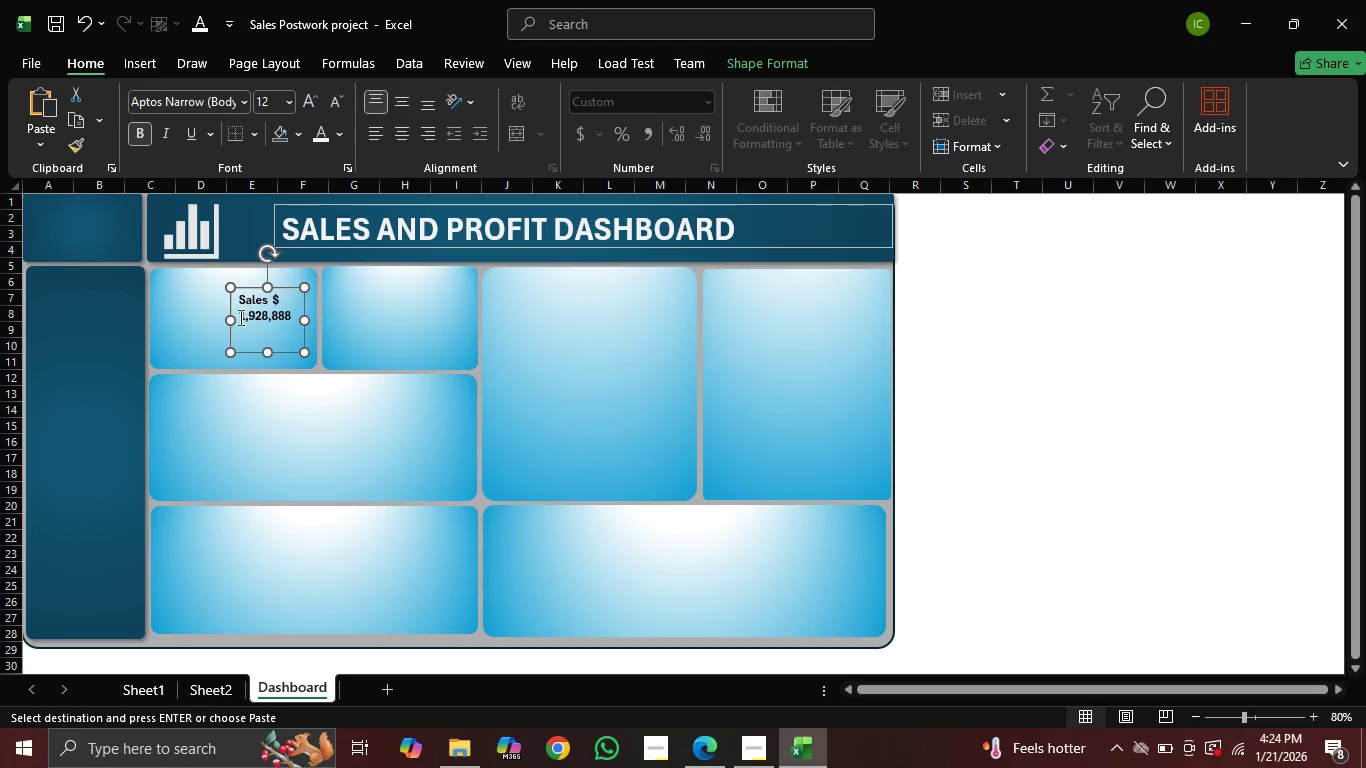 
left_click([239, 317])
 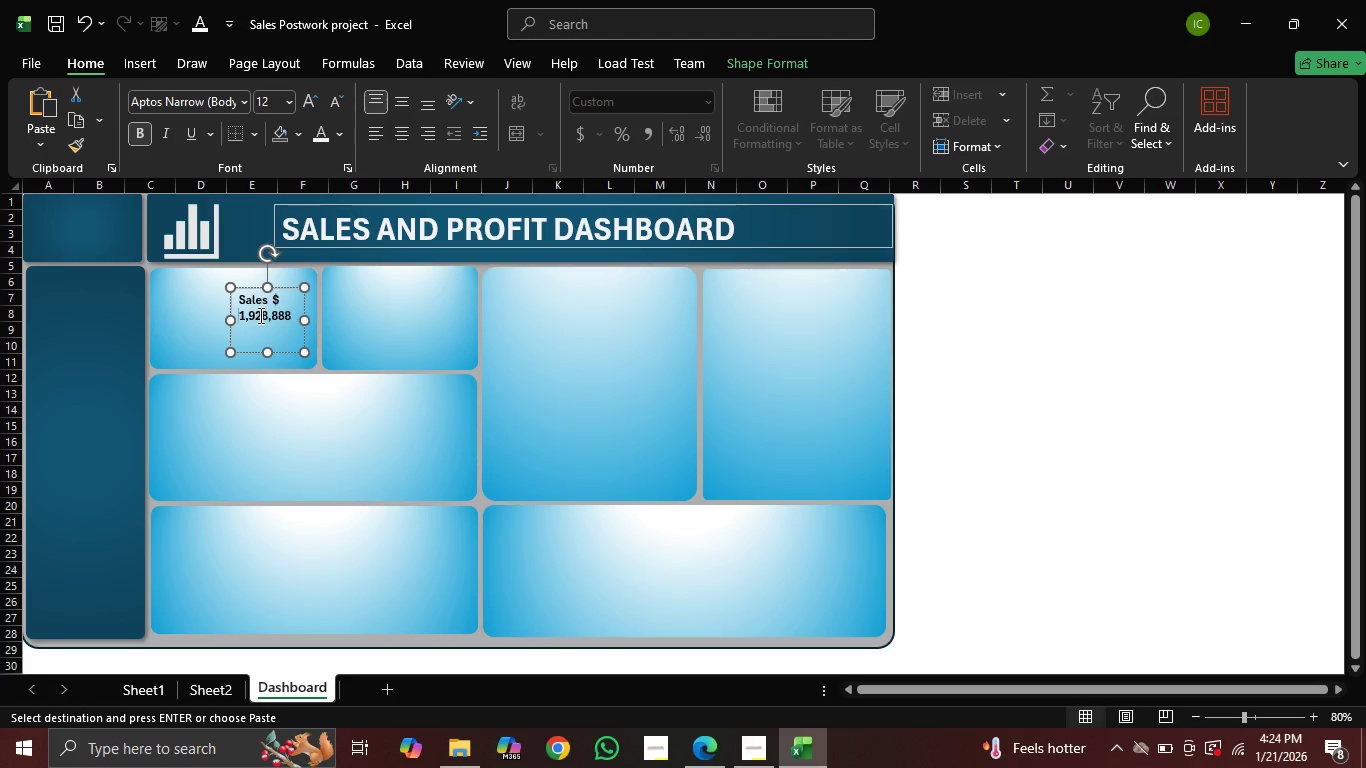 
key(Enter)
 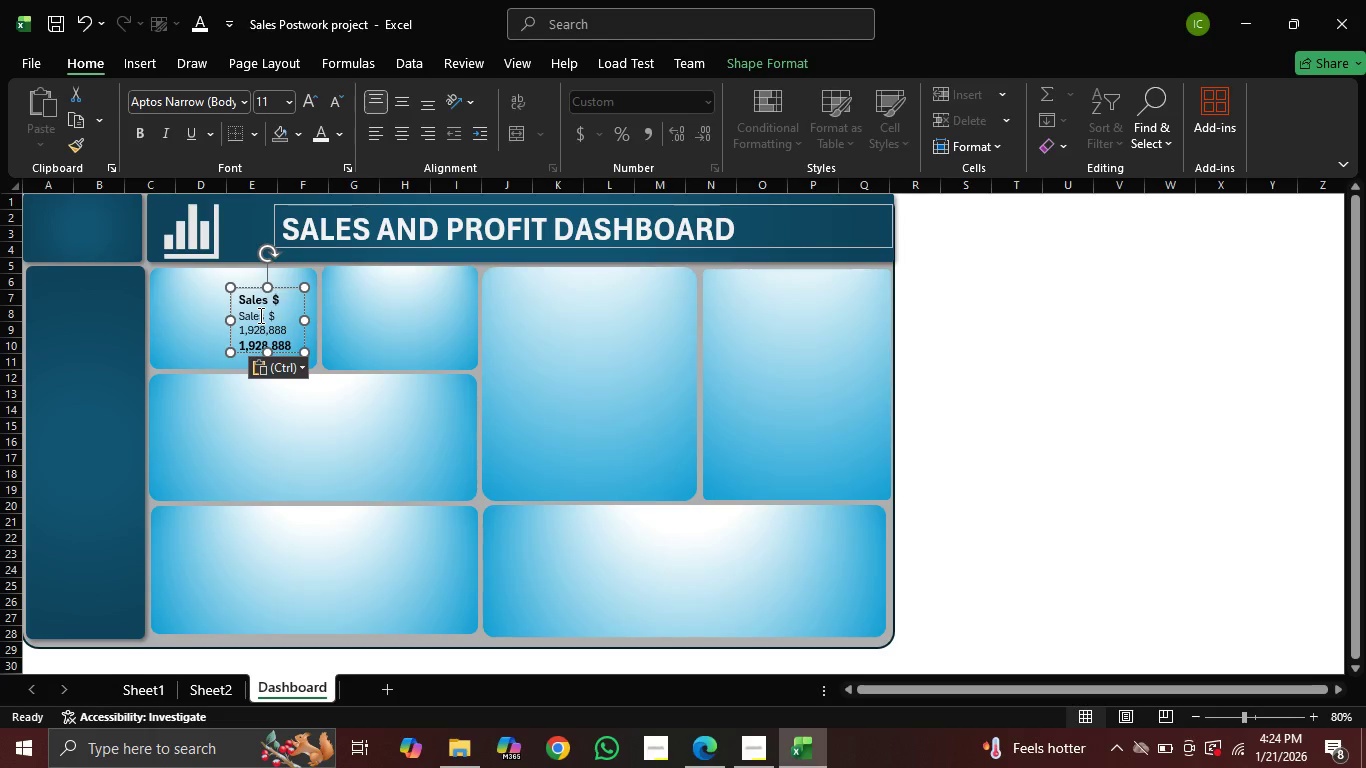 
key(Backspace)
 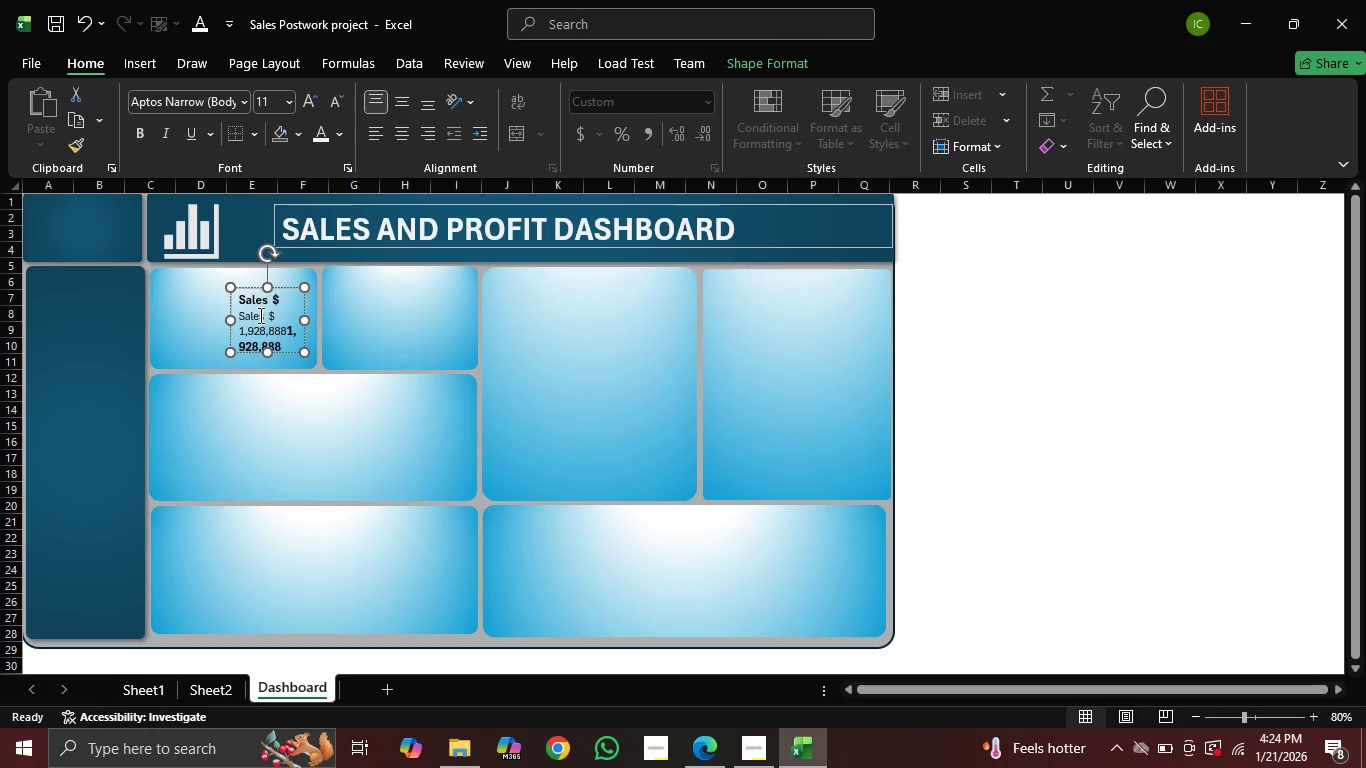 
hold_key(key=Backspace, duration=0.89)
 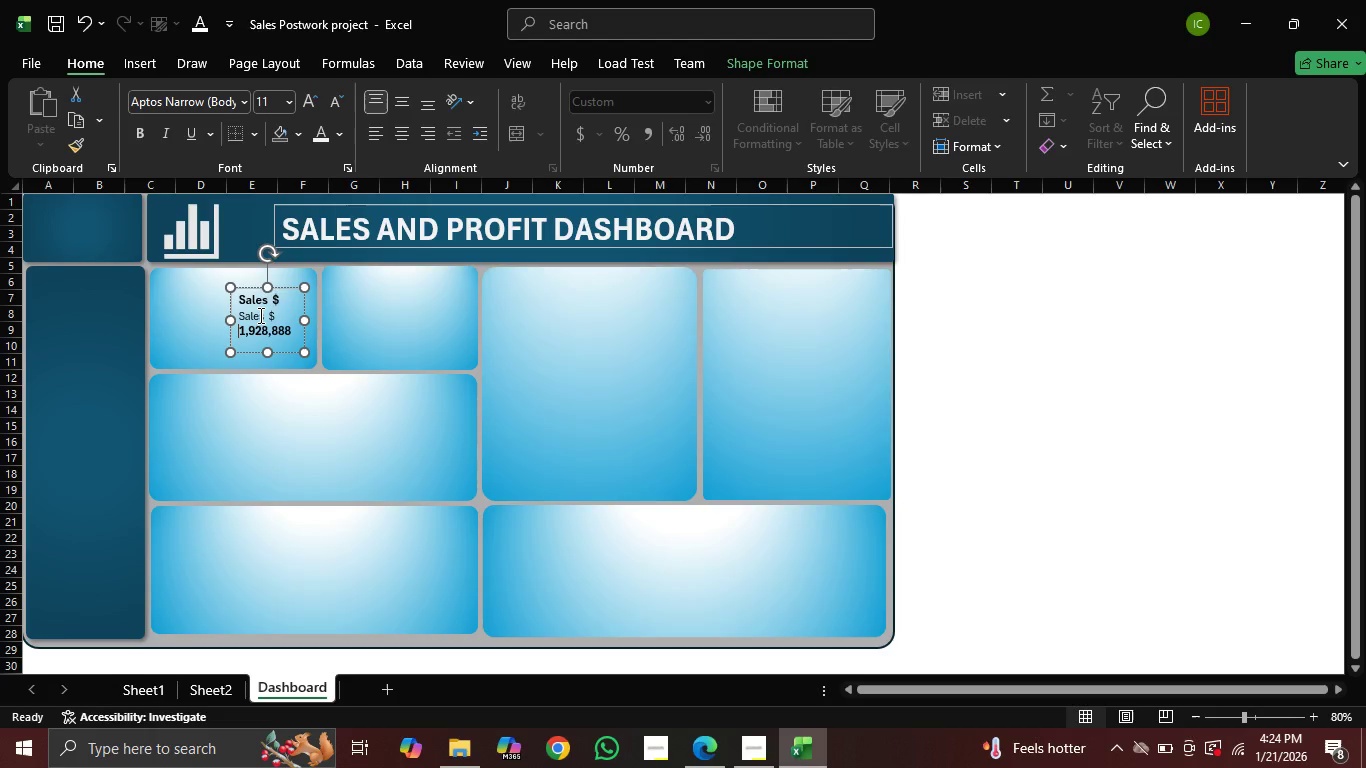 
hold_key(key=Backspace, duration=1.12)
 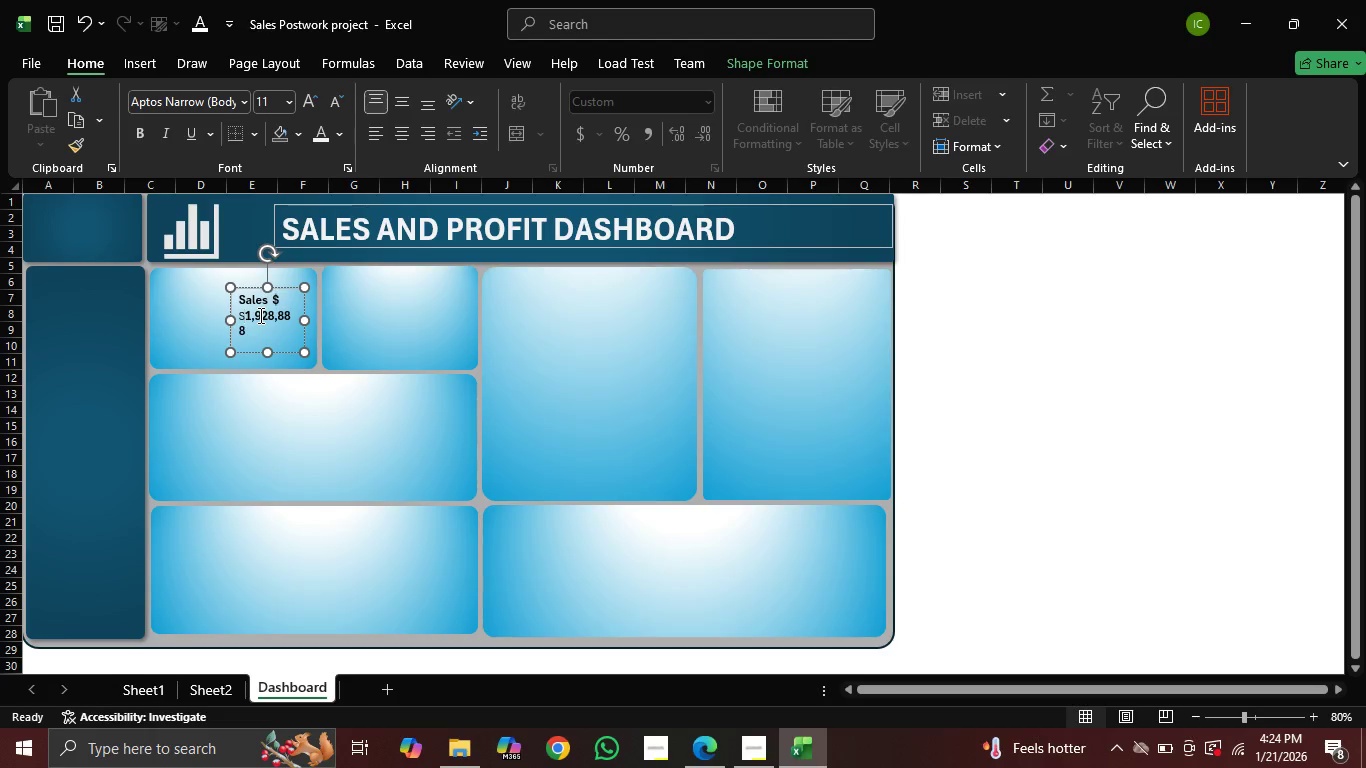 
key(Backspace)
 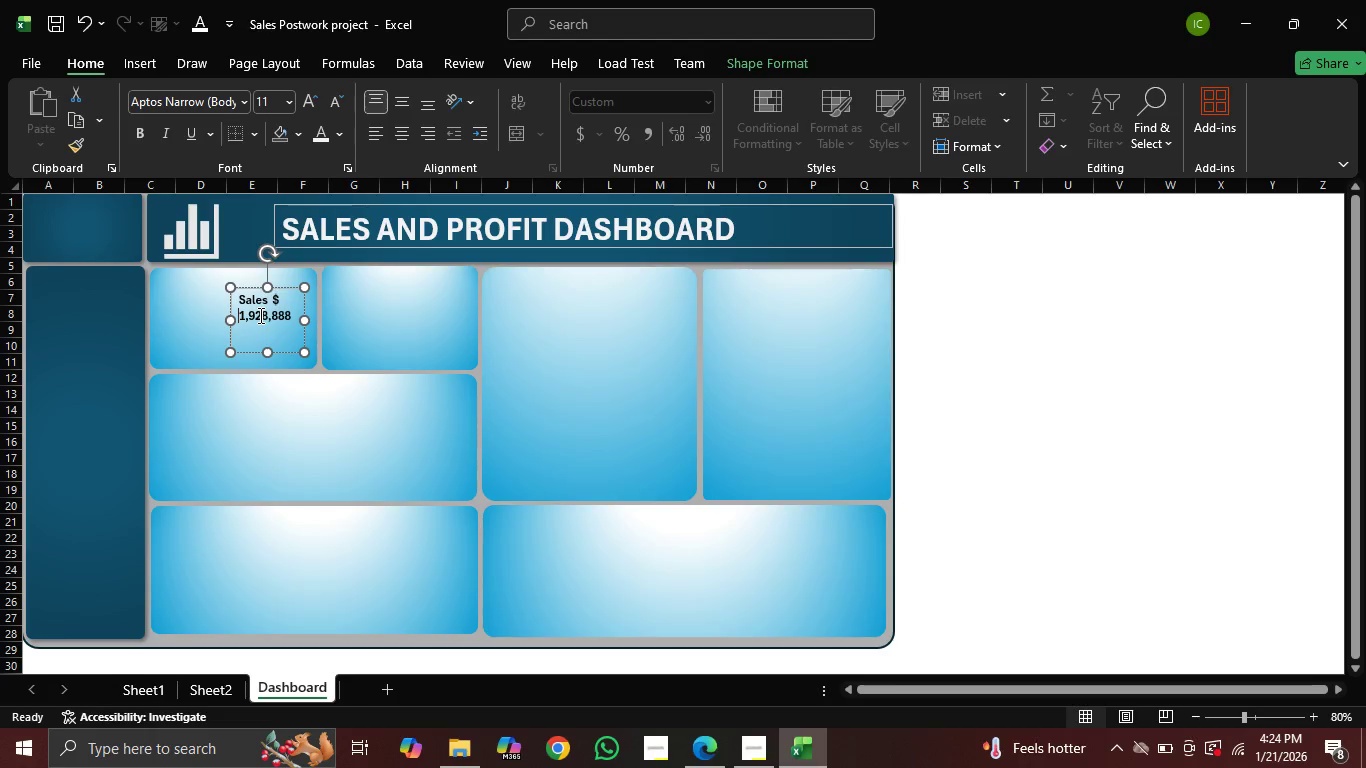 
key(Backspace)
 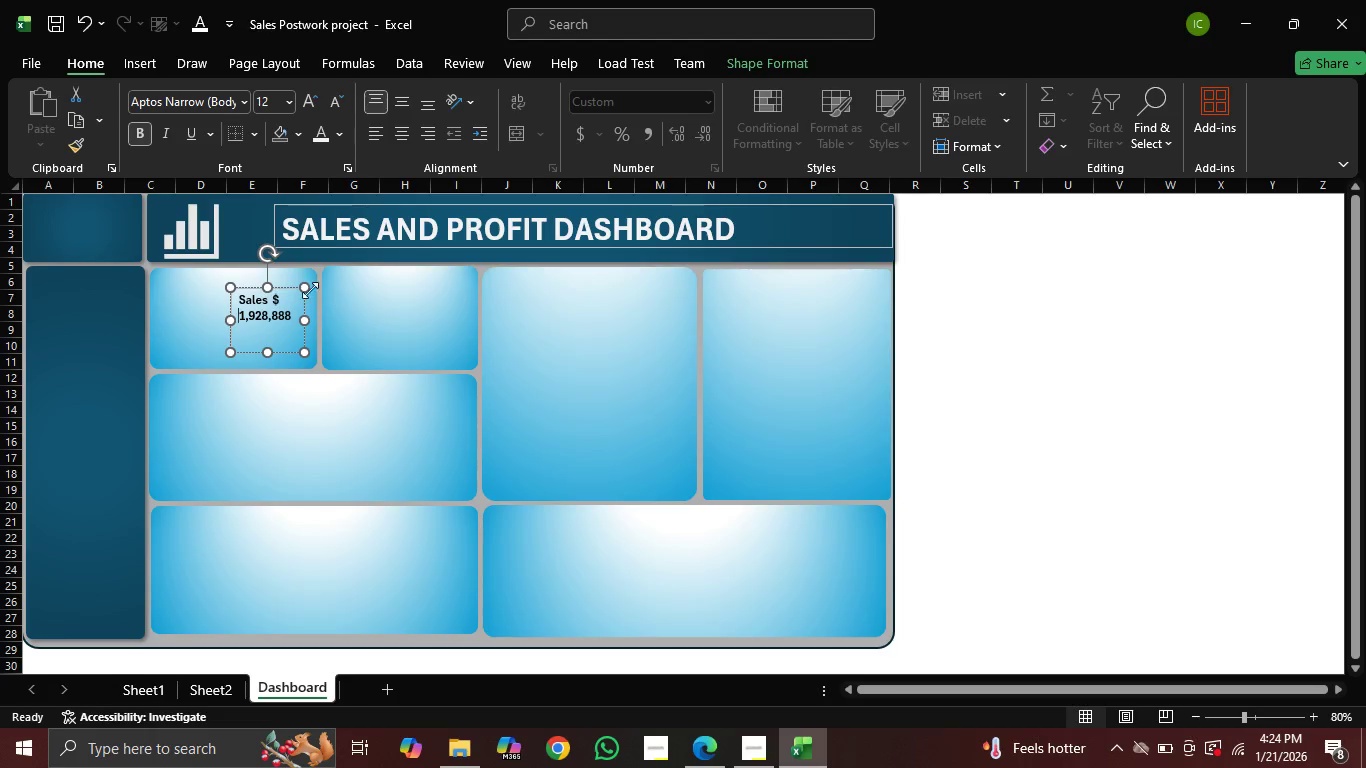 
wait(5.02)
 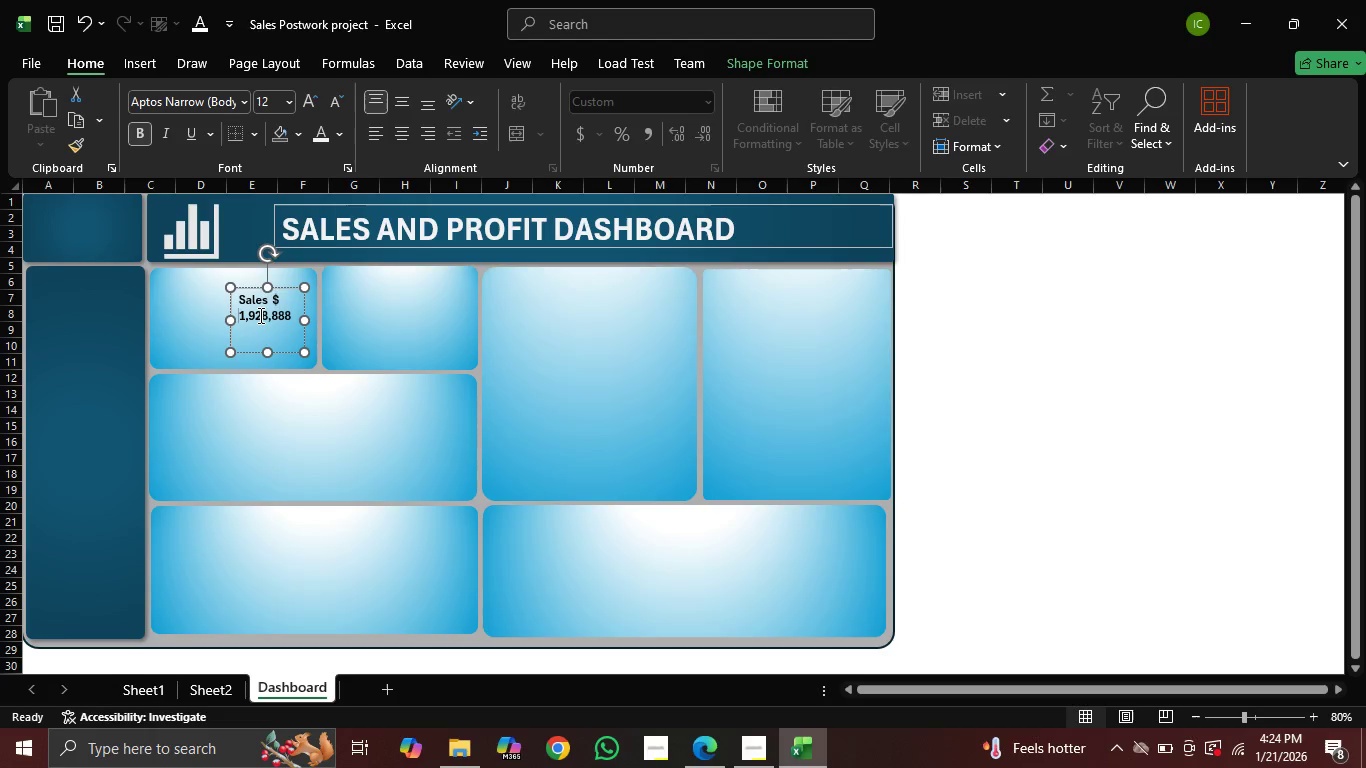 
left_click([270, 299])
 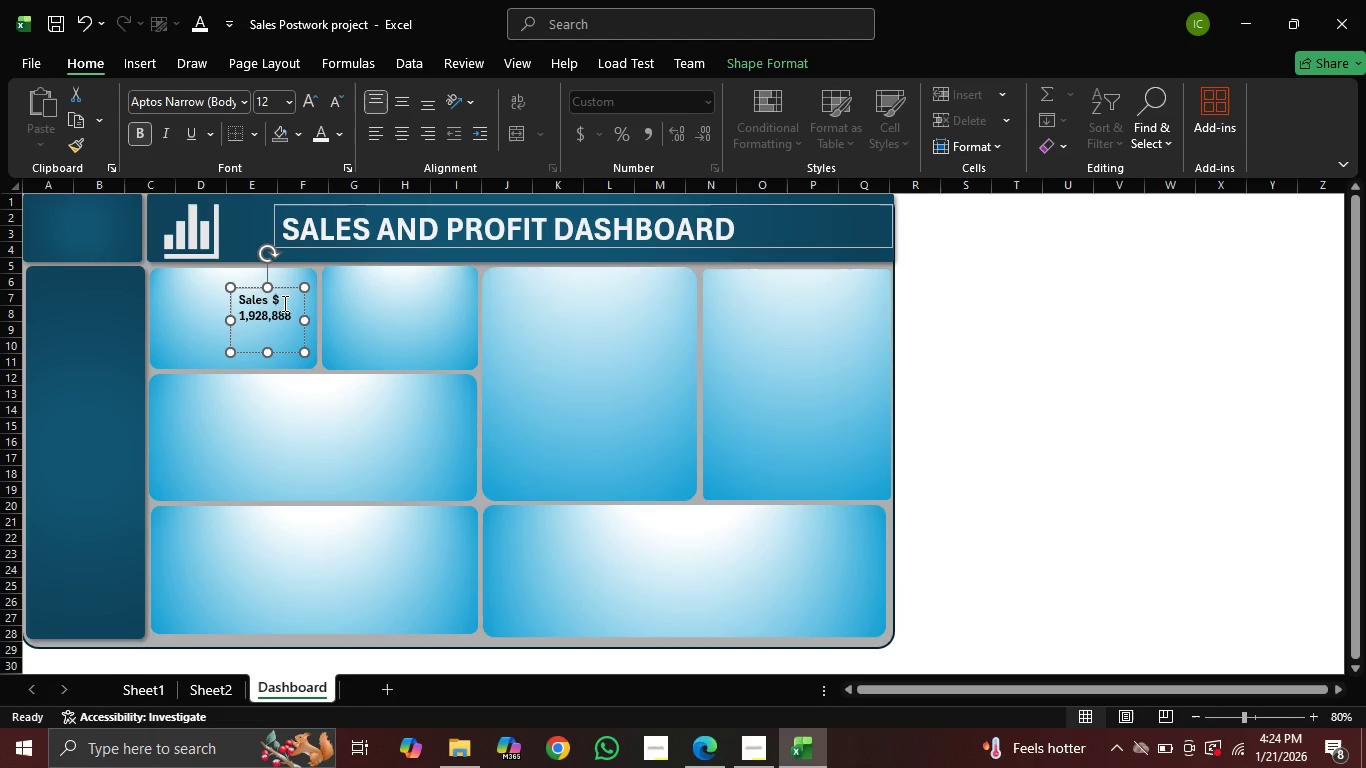 
key(Space)
 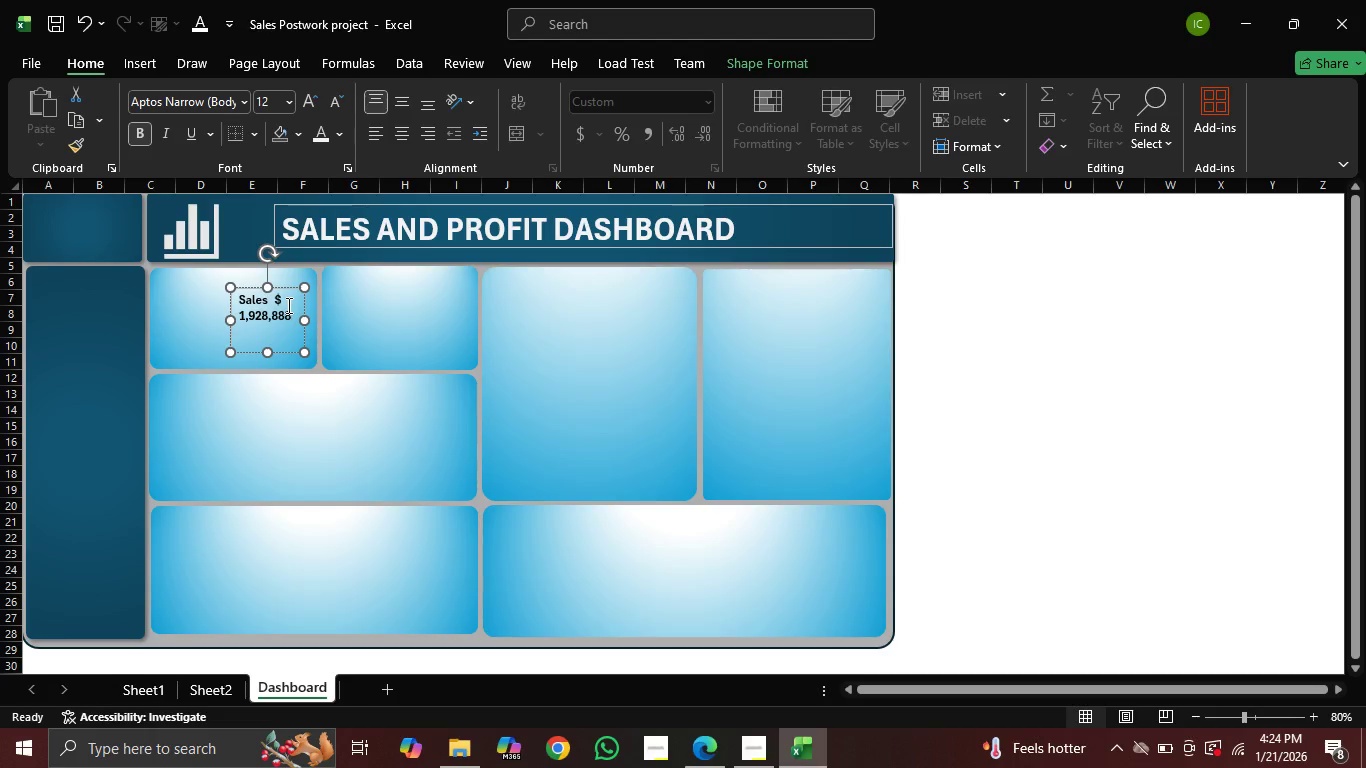 
key(Space)
 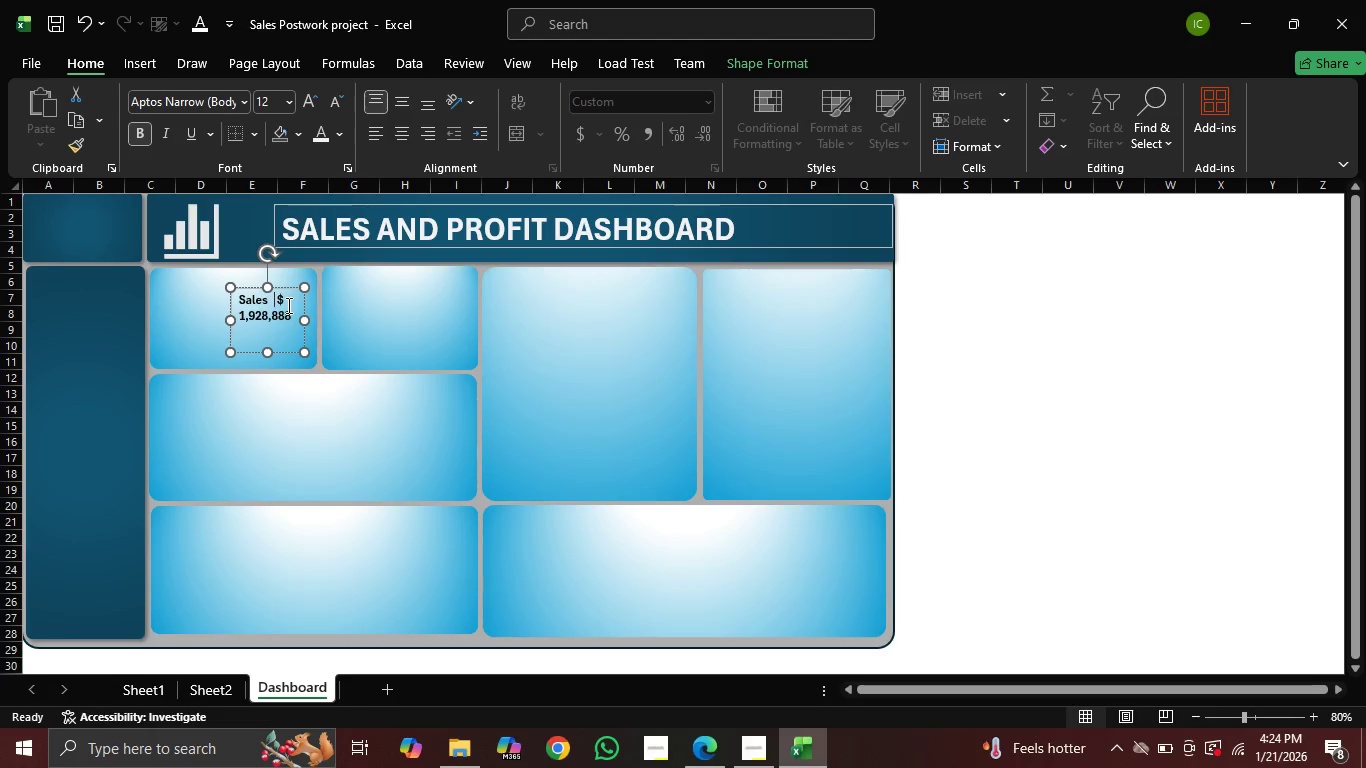 
key(Space)
 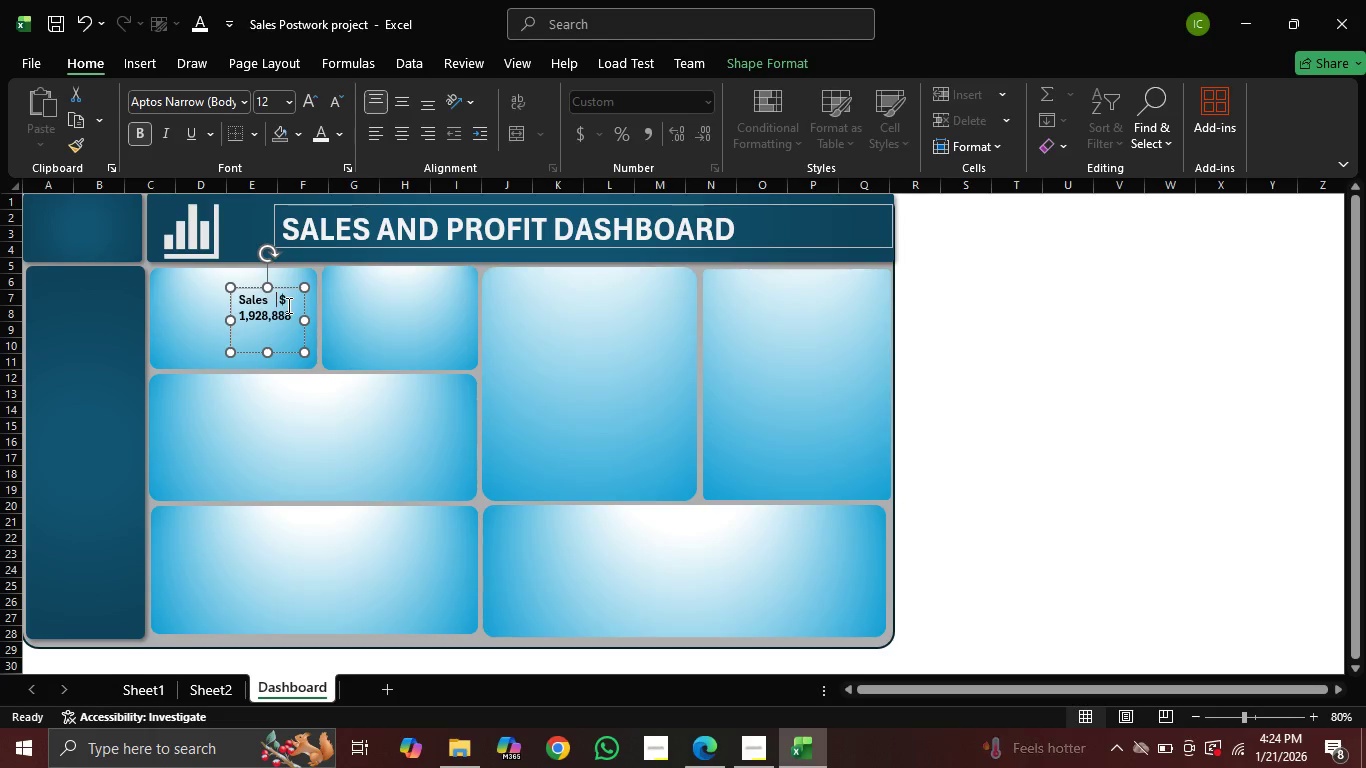 
hold_key(key=Space, duration=0.36)
 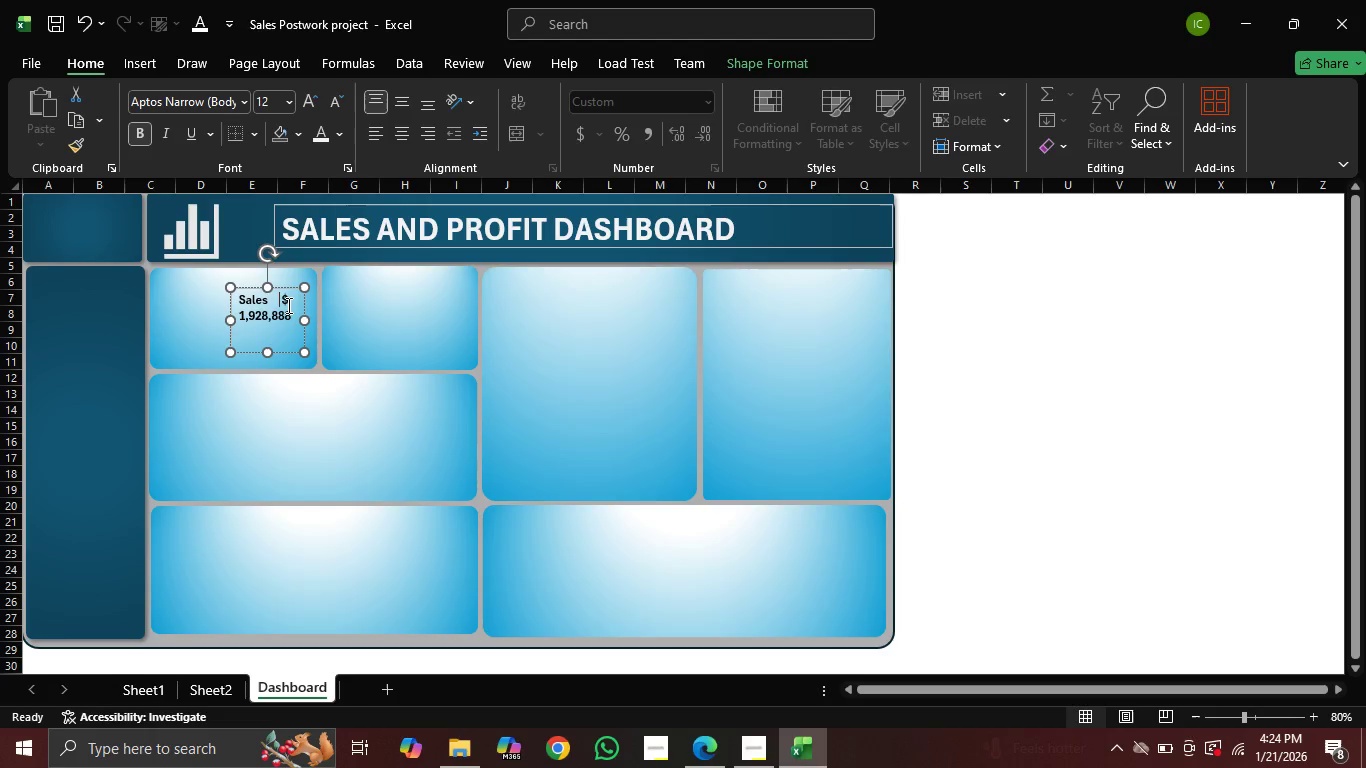 
key(Space)
 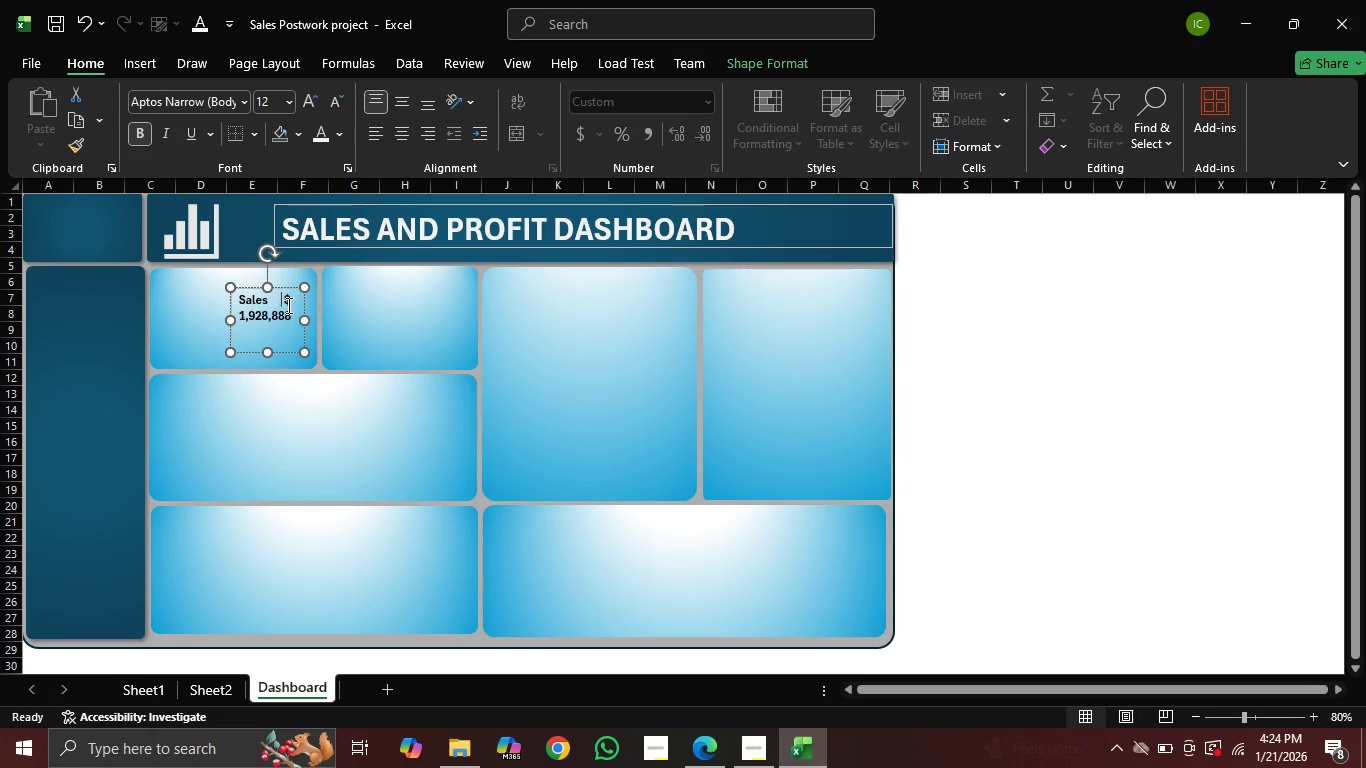 
key(Space)
 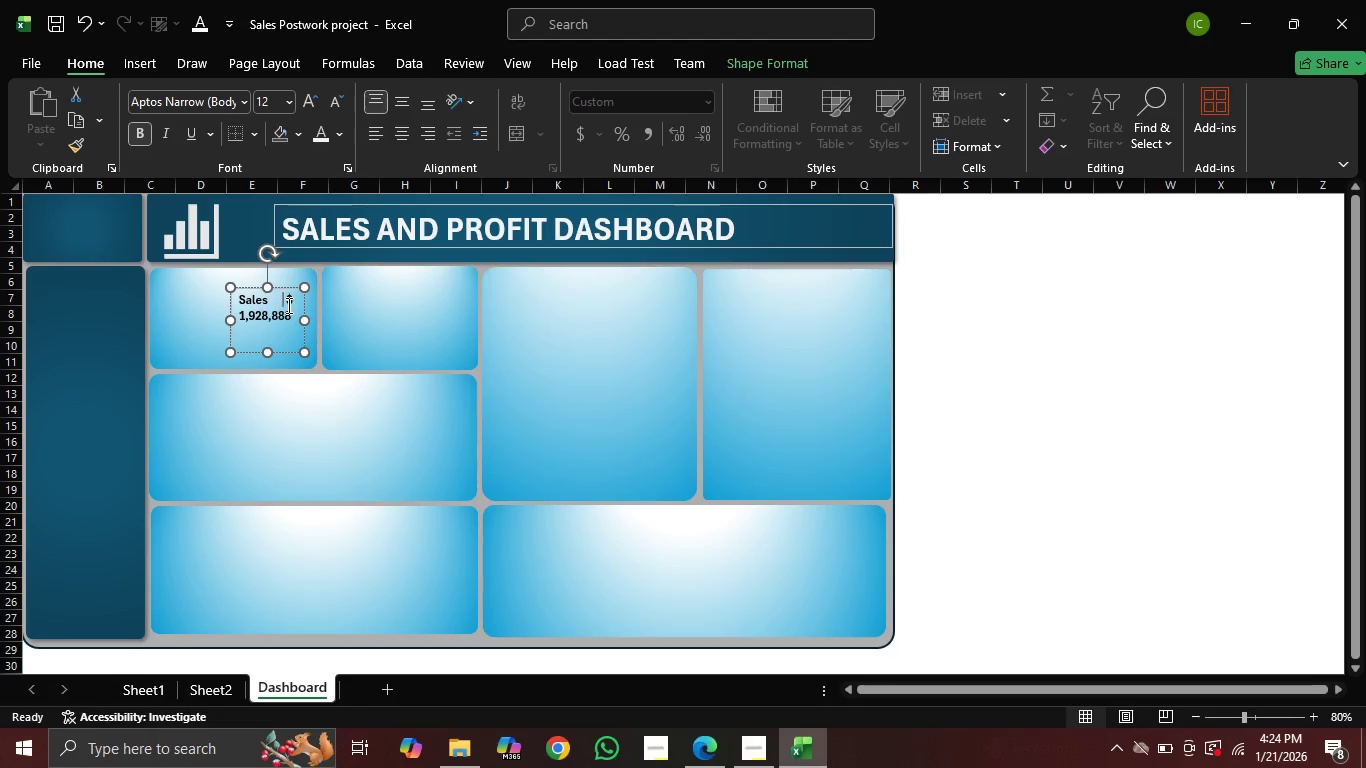 
key(Space)
 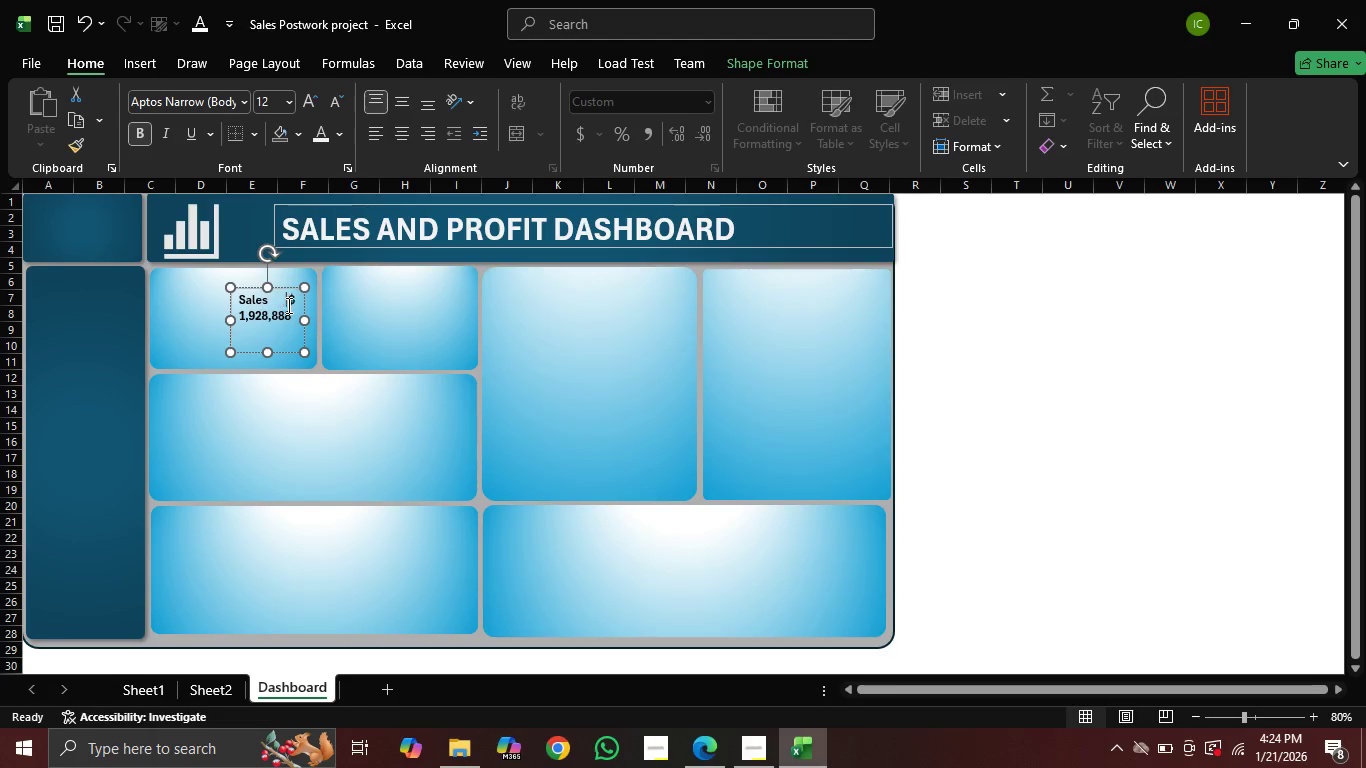 
key(Space)
 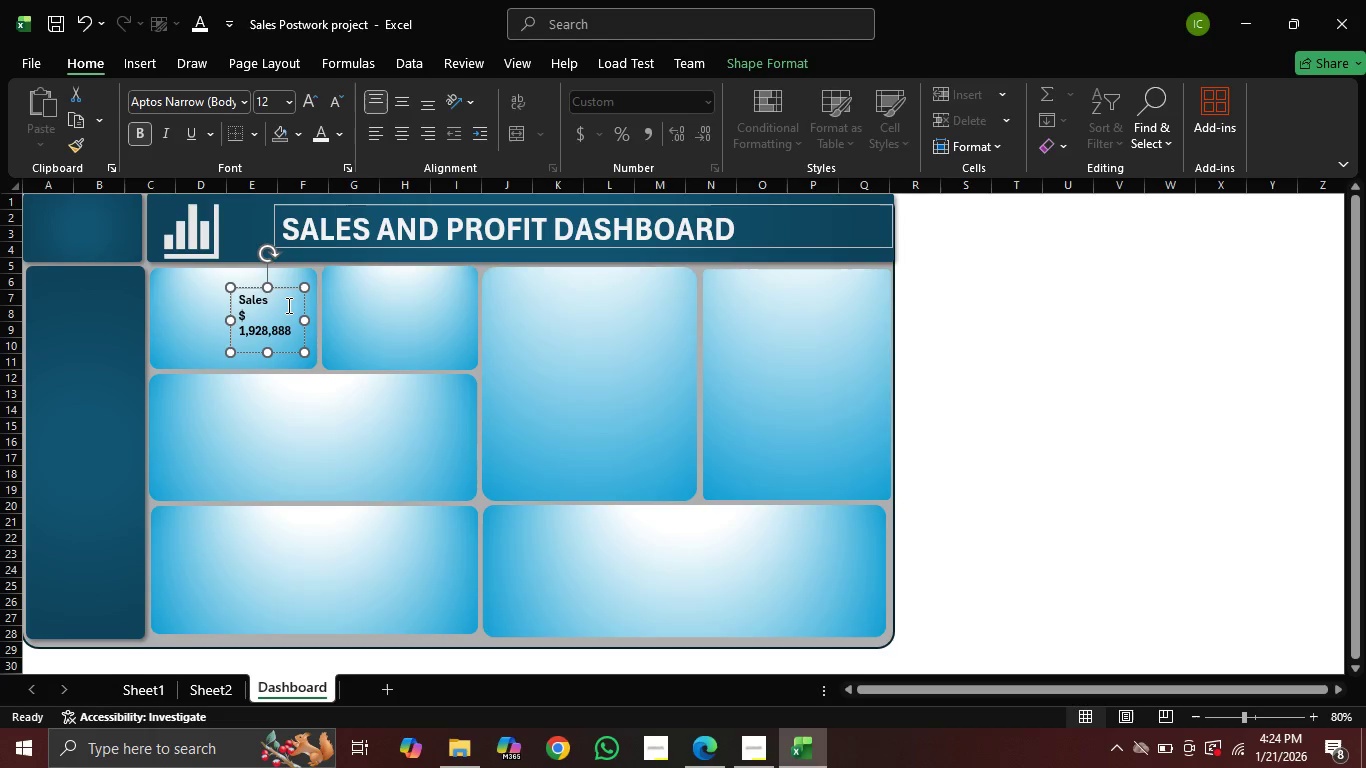 
key(Space)
 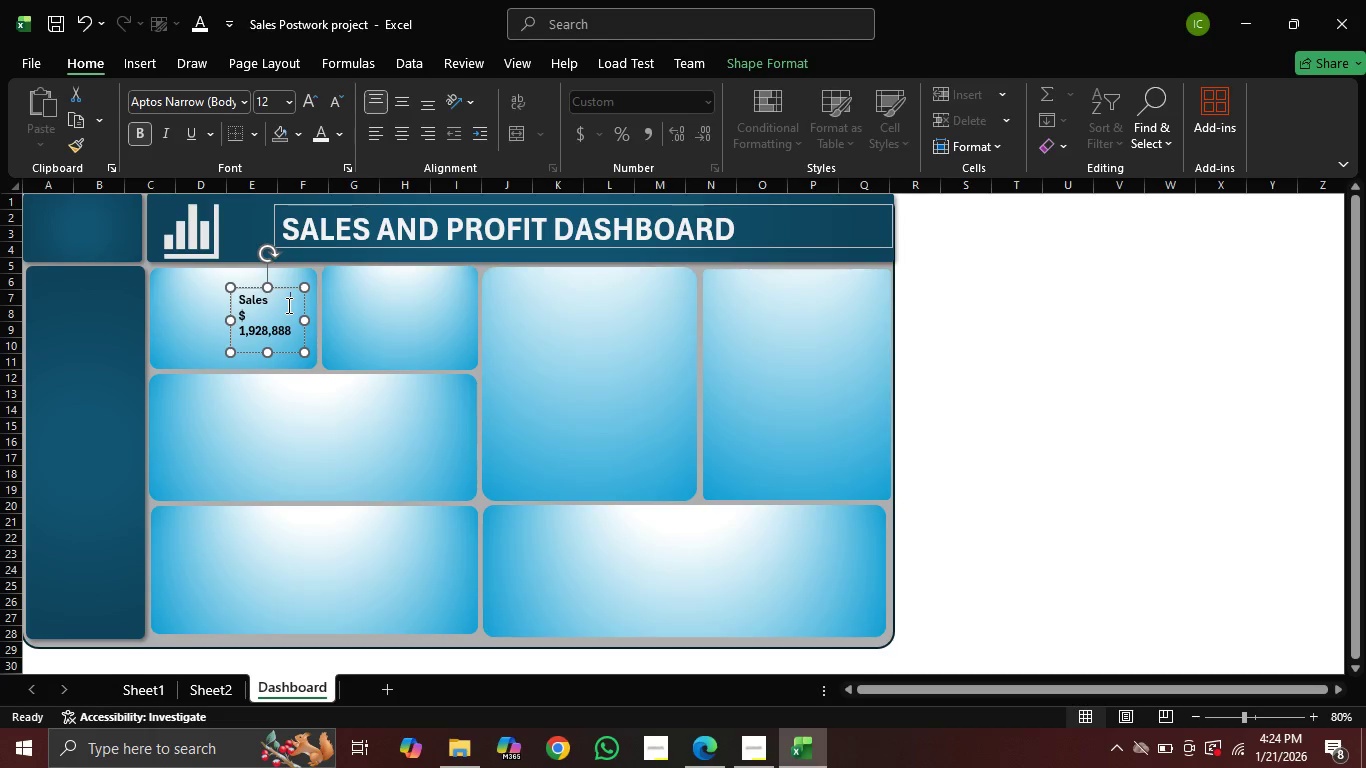 
key(Space)
 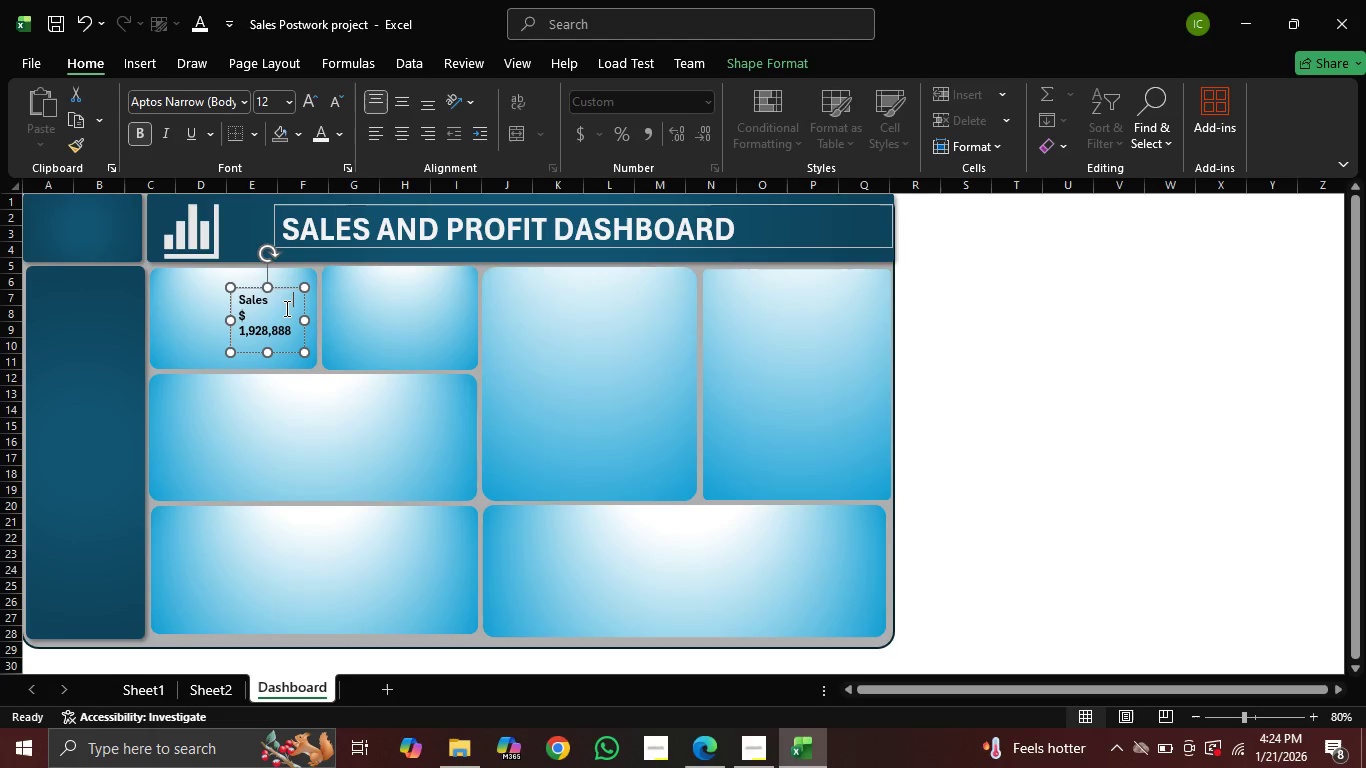 
wait(6.94)
 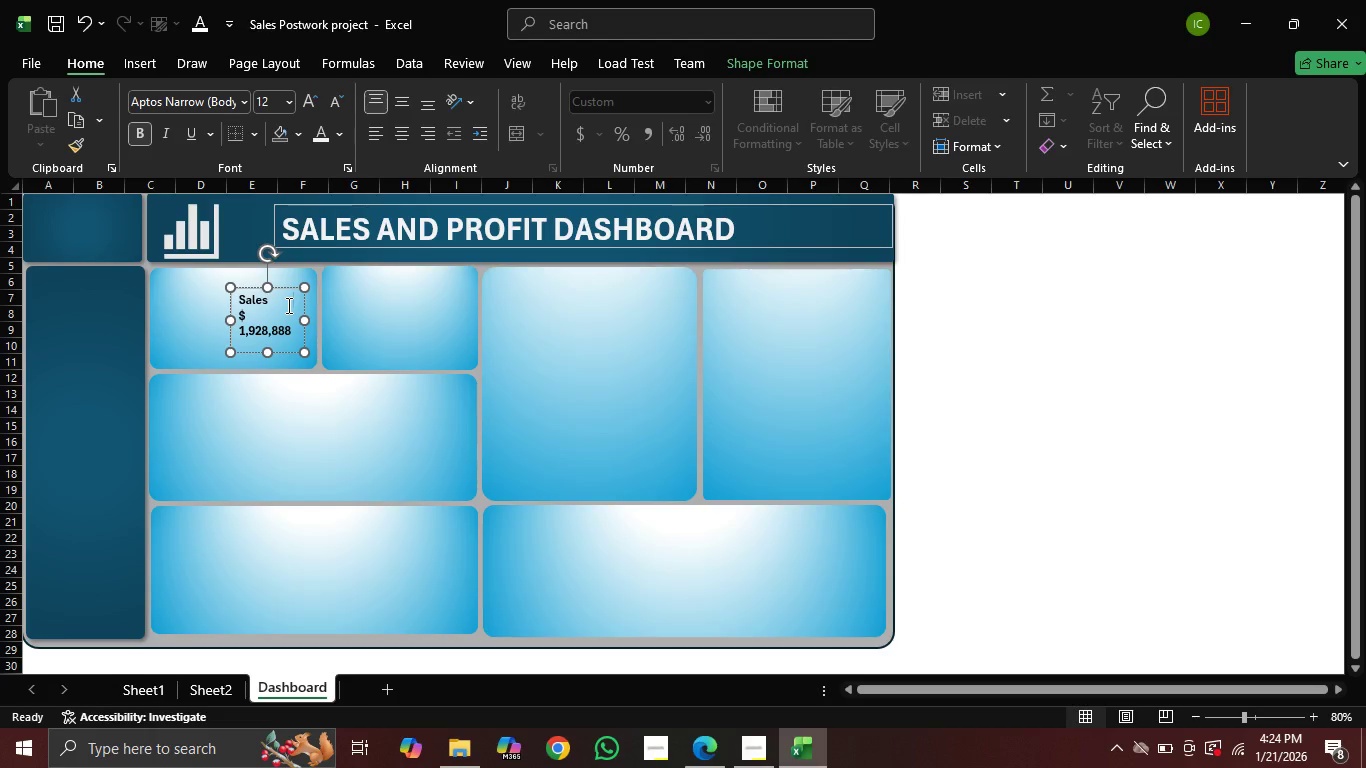 
left_click([277, 288])
 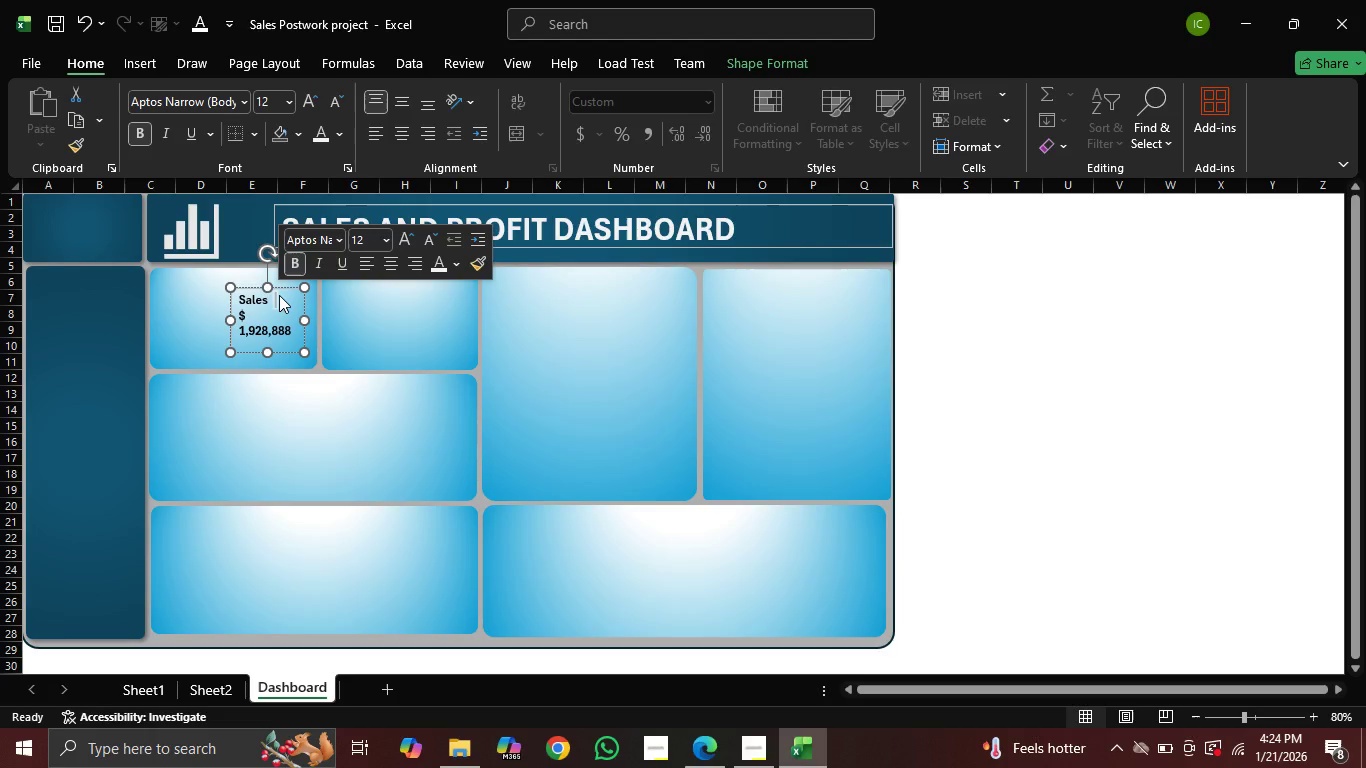 
key(Backspace)
 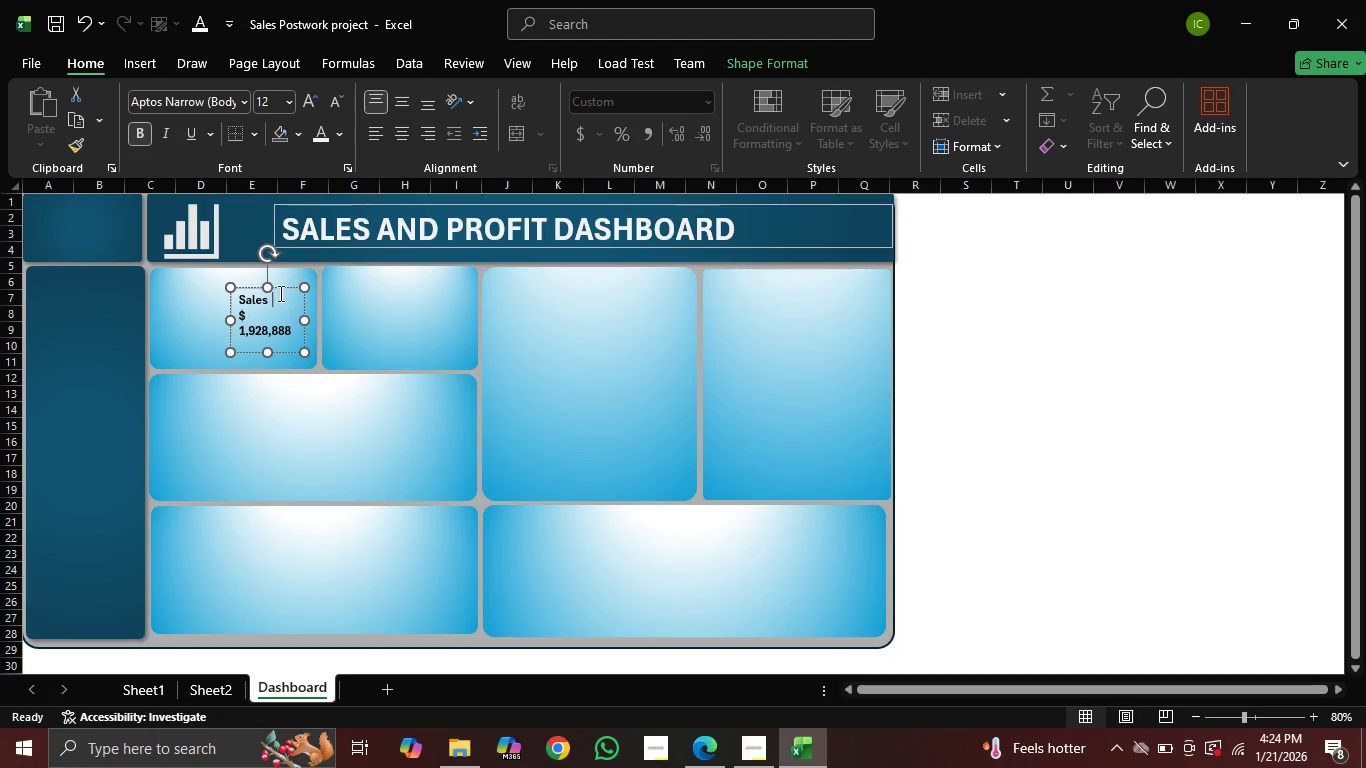 
key(Backspace)
 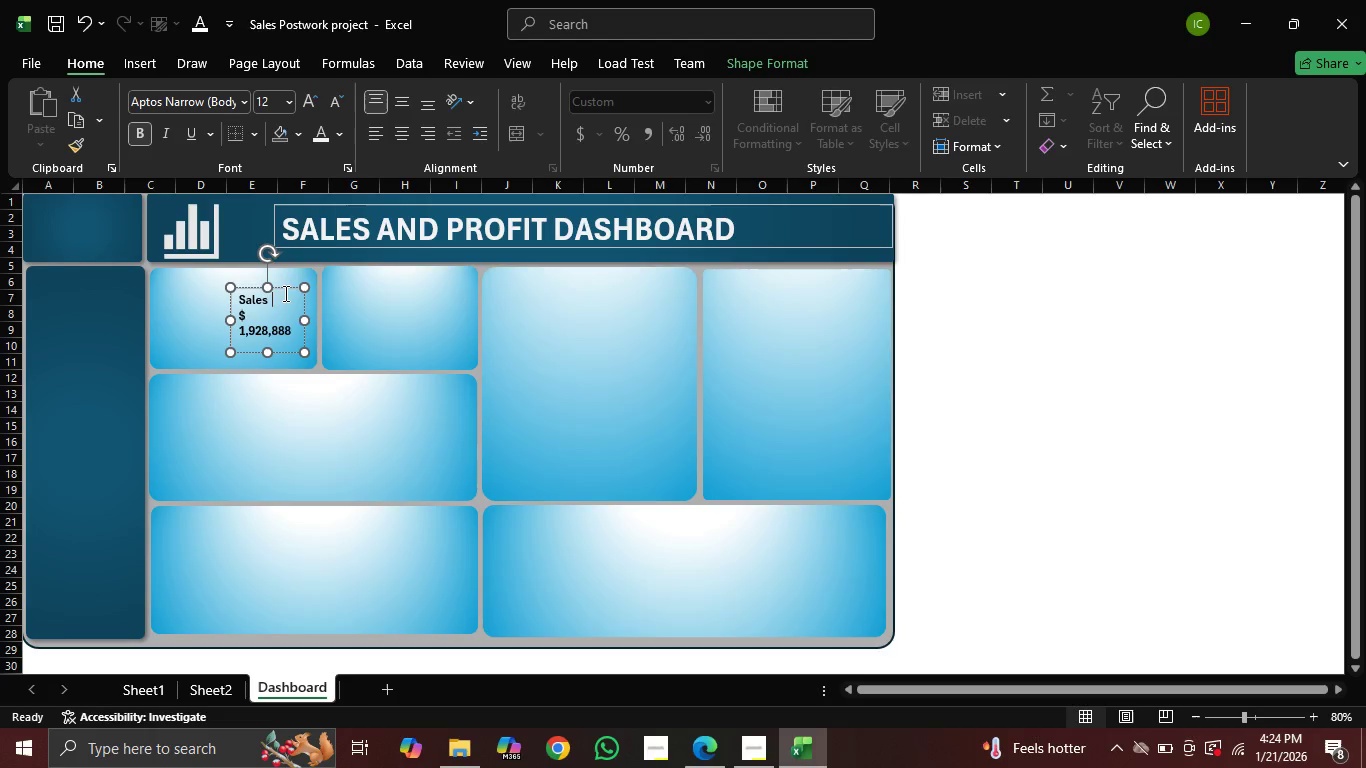 
key(Backspace)
 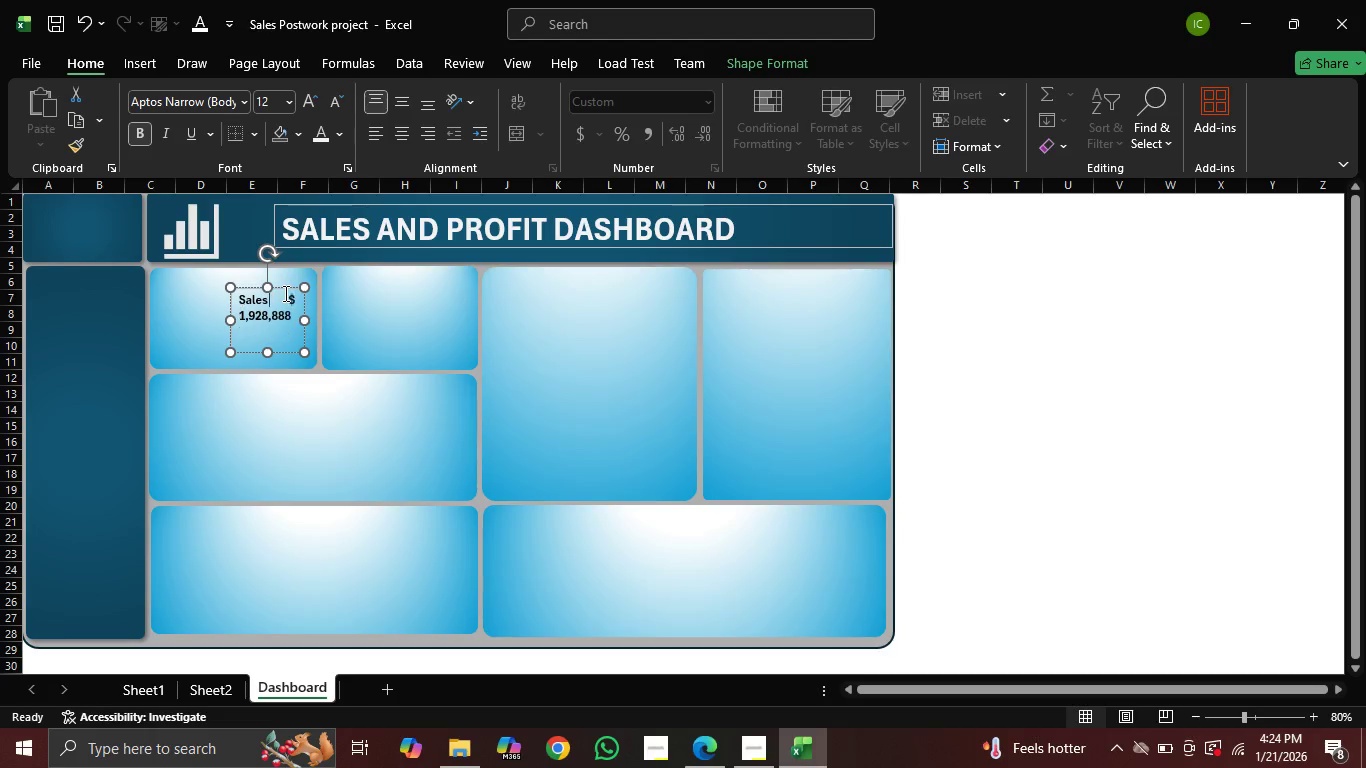 
key(Backspace)
 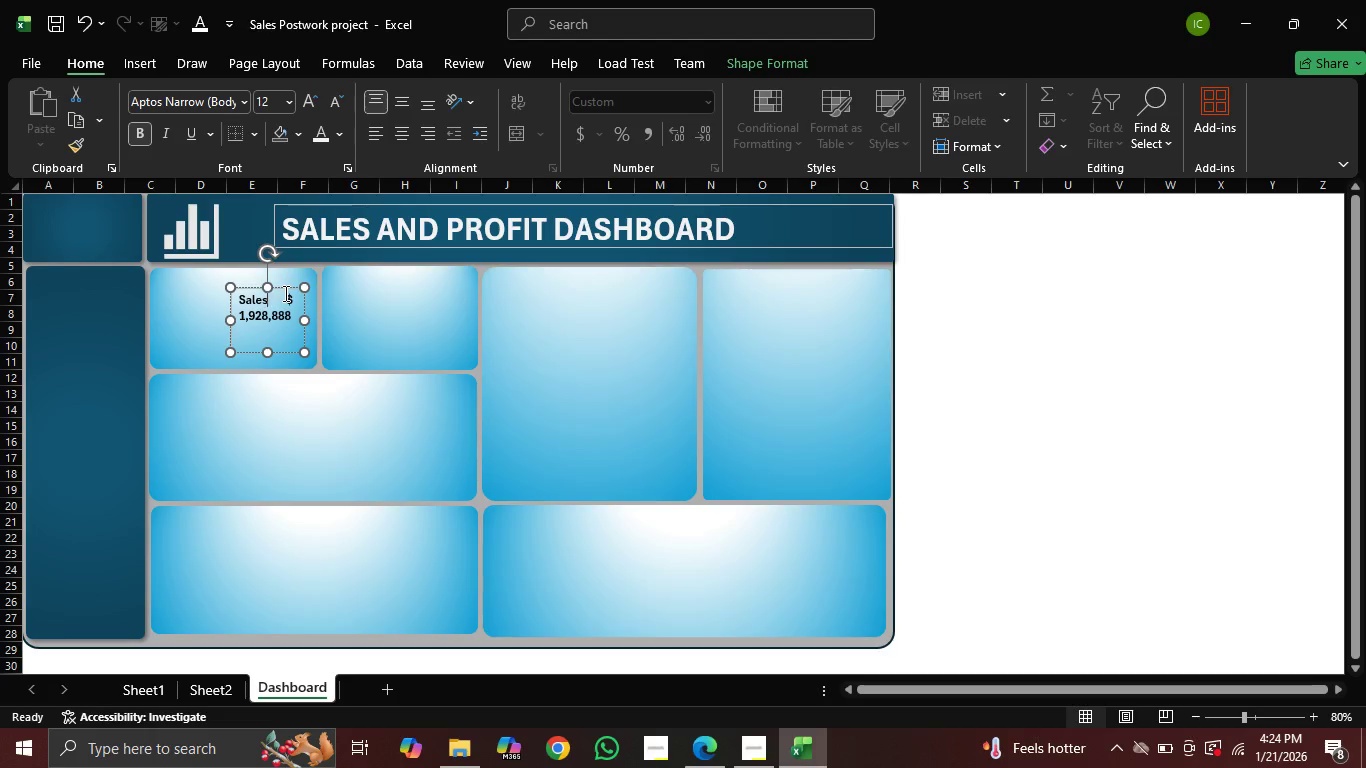 
key(Backspace)
 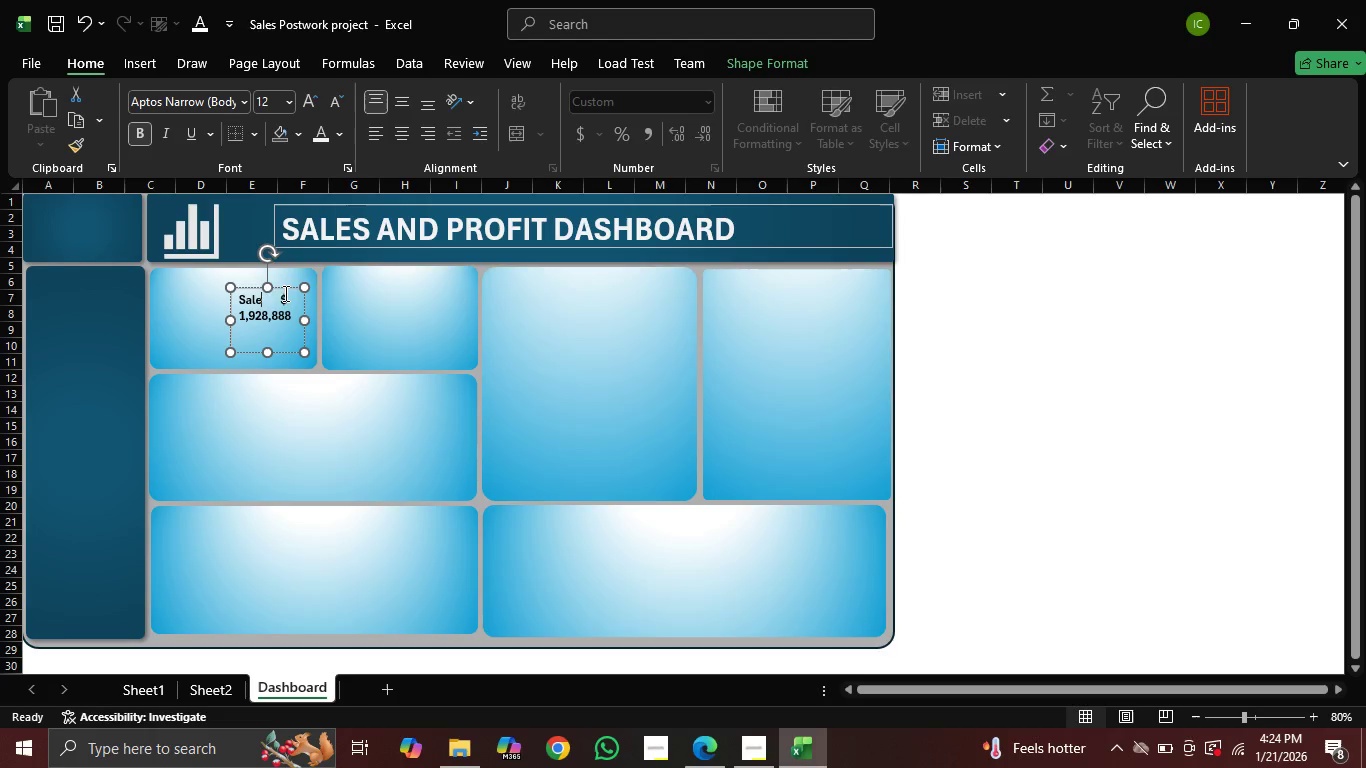 
key(Backspace)
 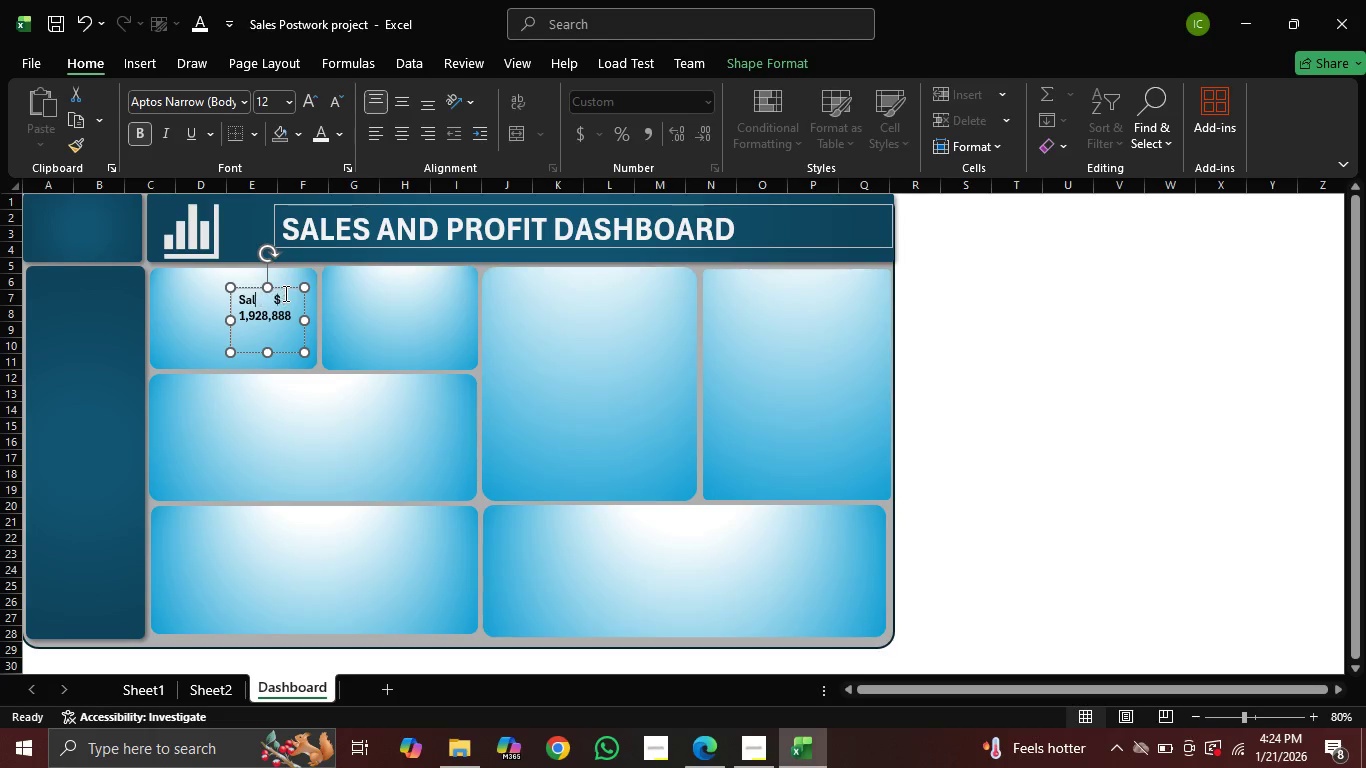 
key(Backspace)
 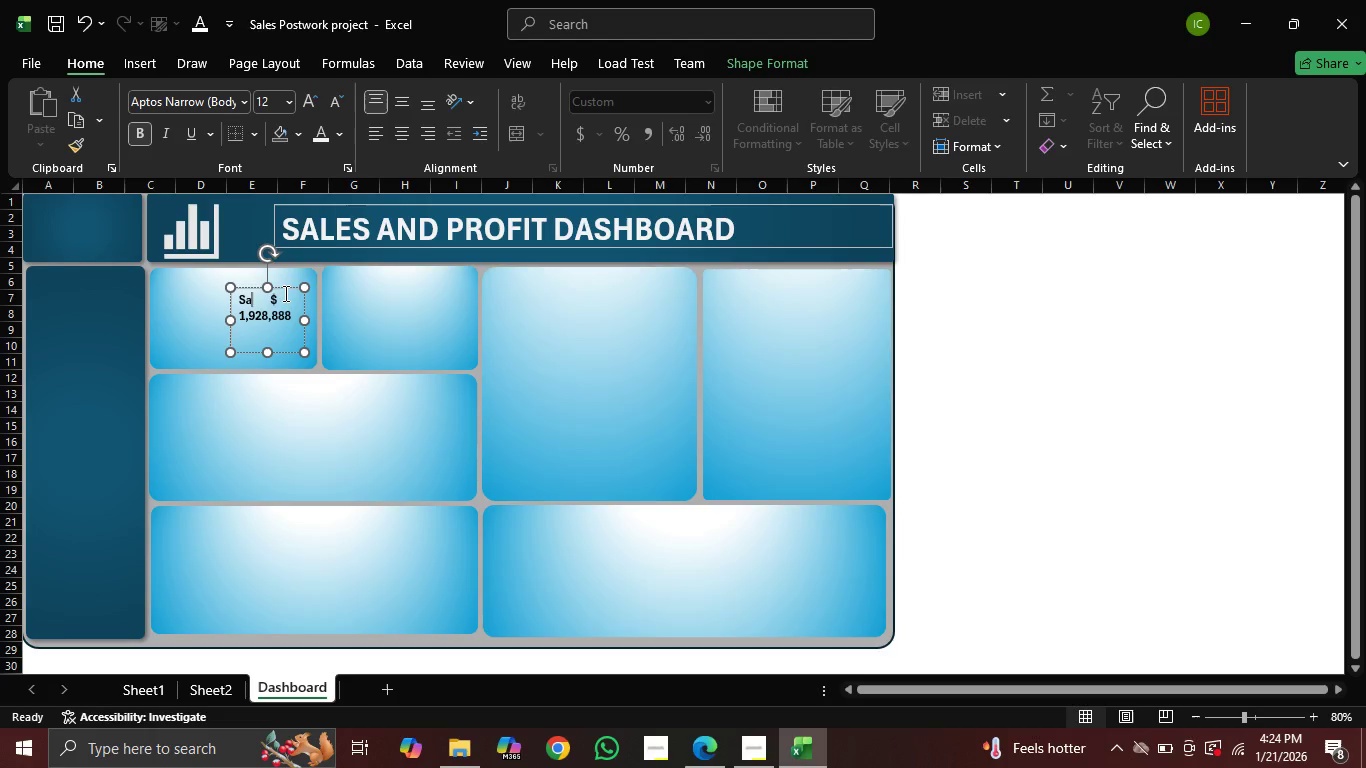 
key(Backspace)
 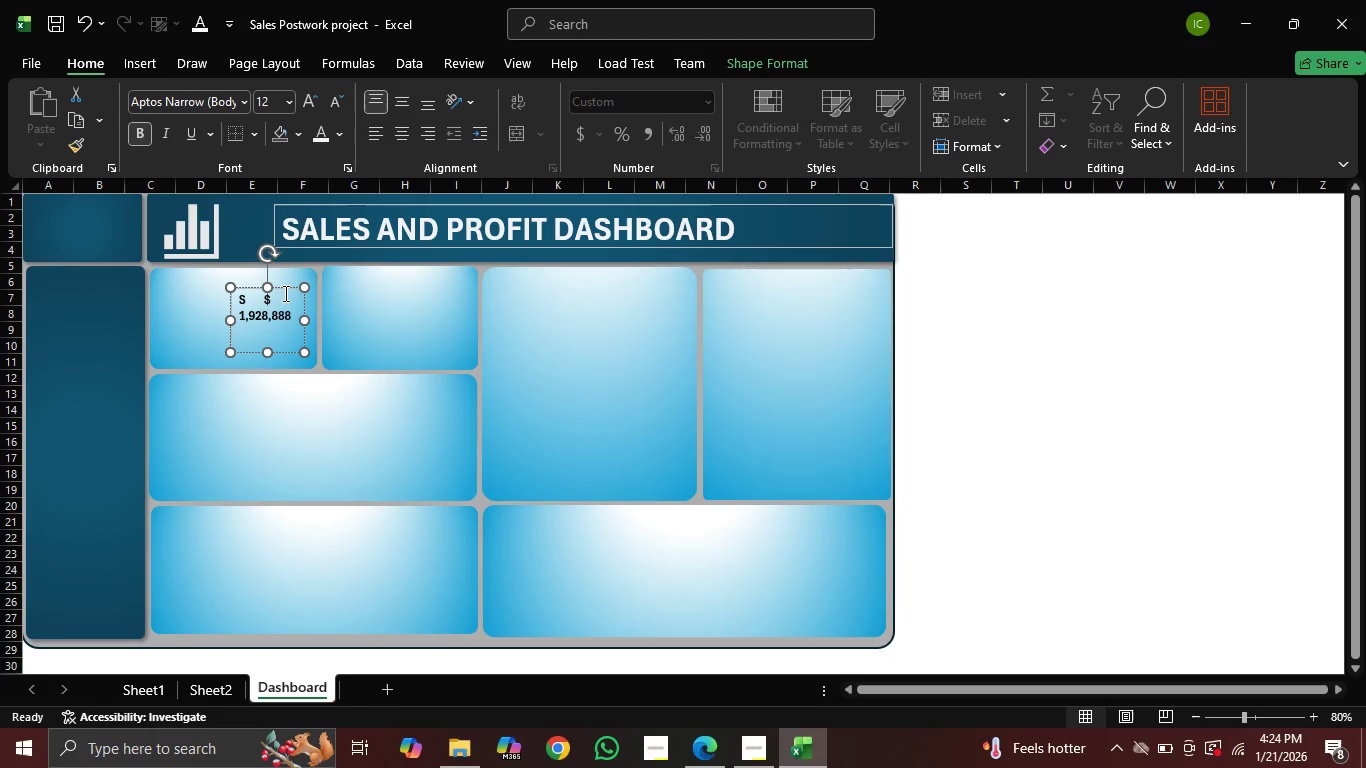 
key(Backspace)
 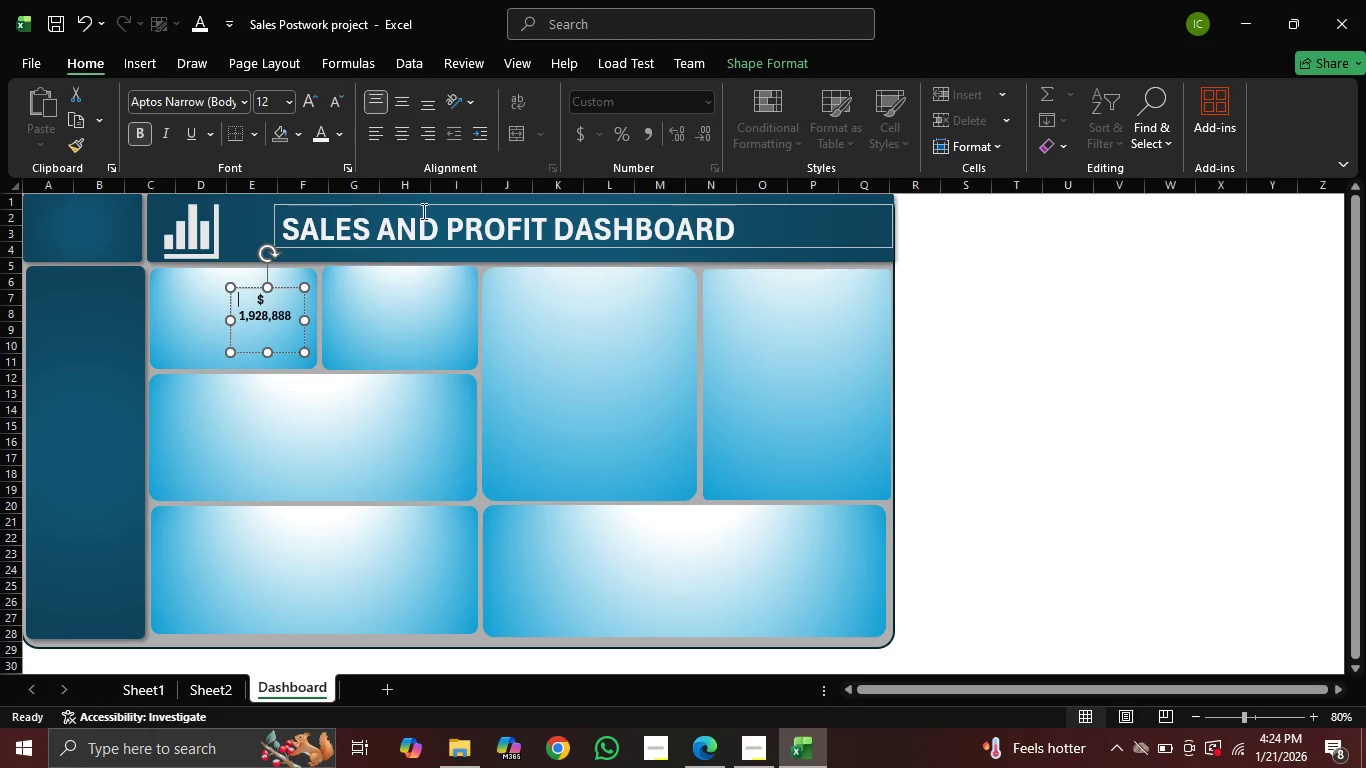 
type(Total Sales)
 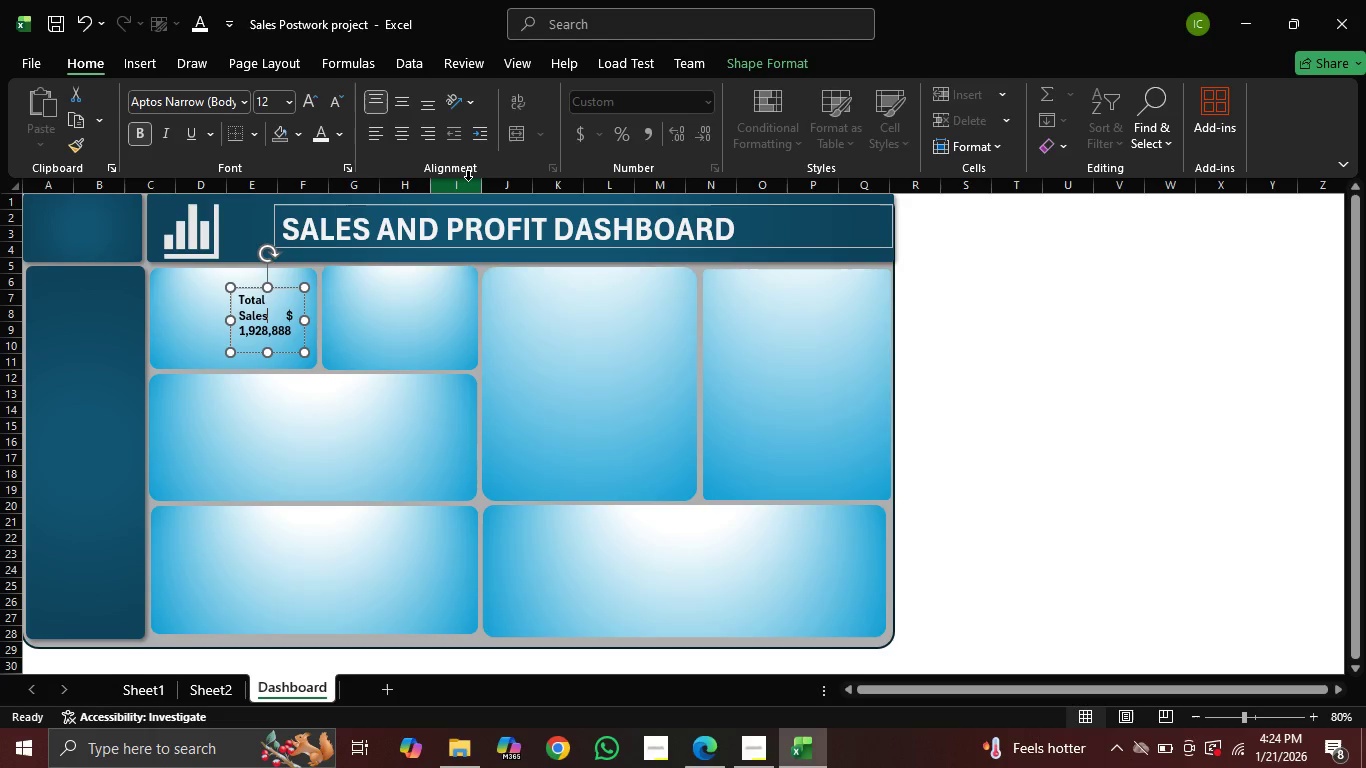 
key(Enter)
 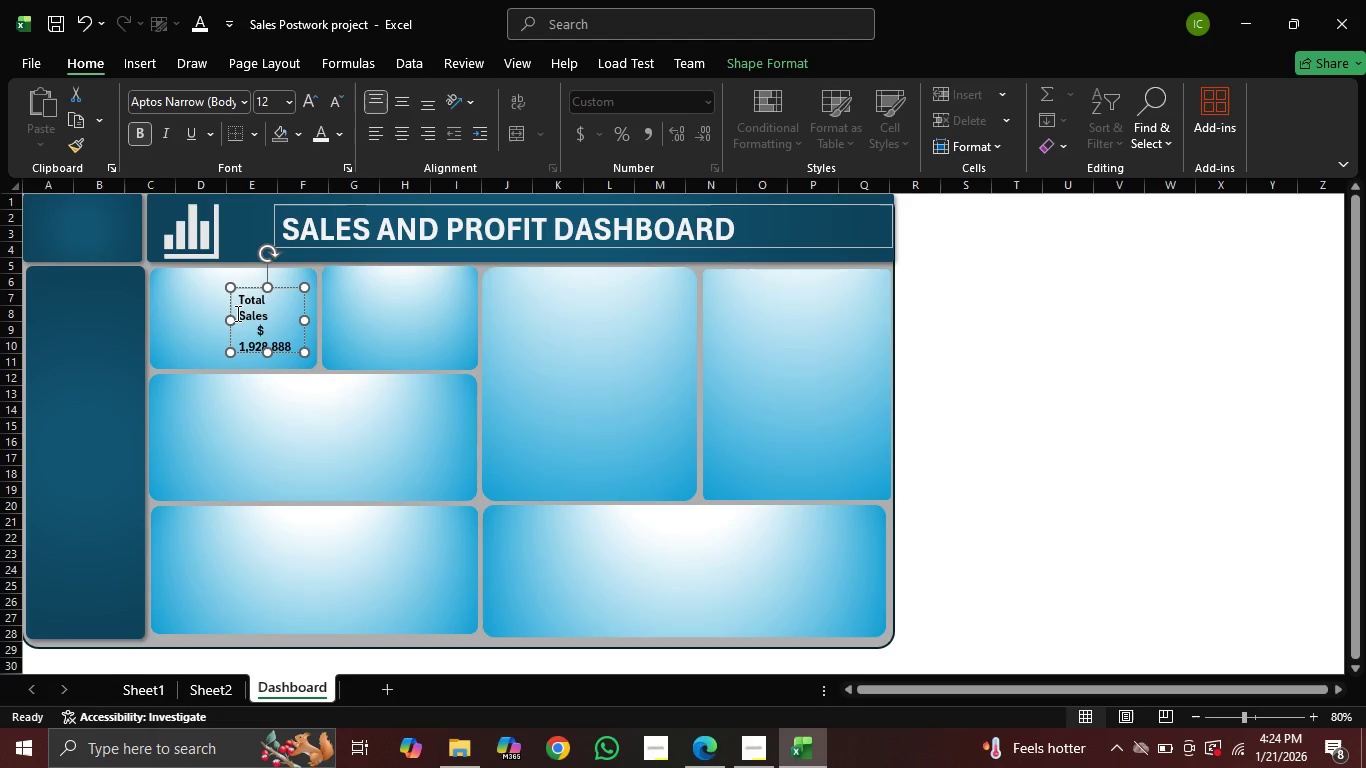 
left_click_drag(start_coordinate=[224, 317], to_coordinate=[209, 317])
 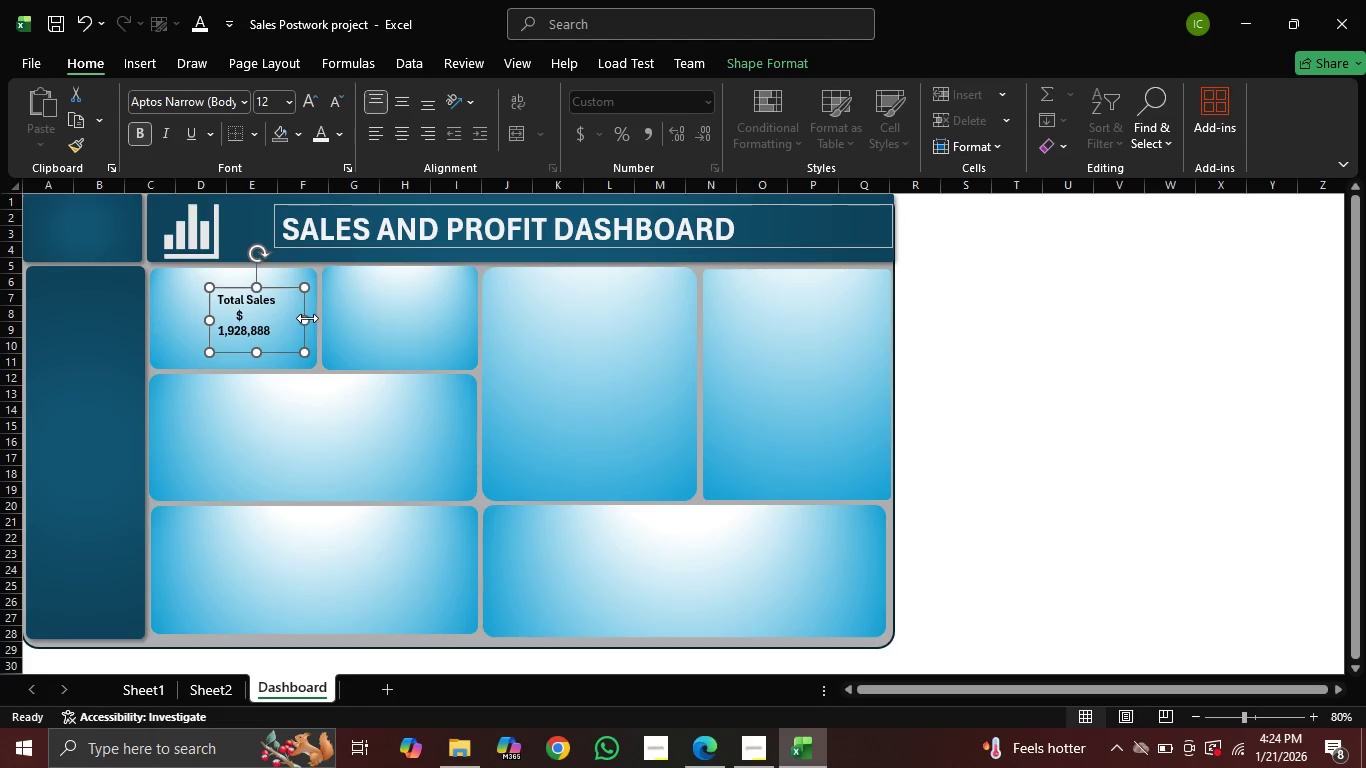 
left_click_drag(start_coordinate=[307, 318], to_coordinate=[324, 322])
 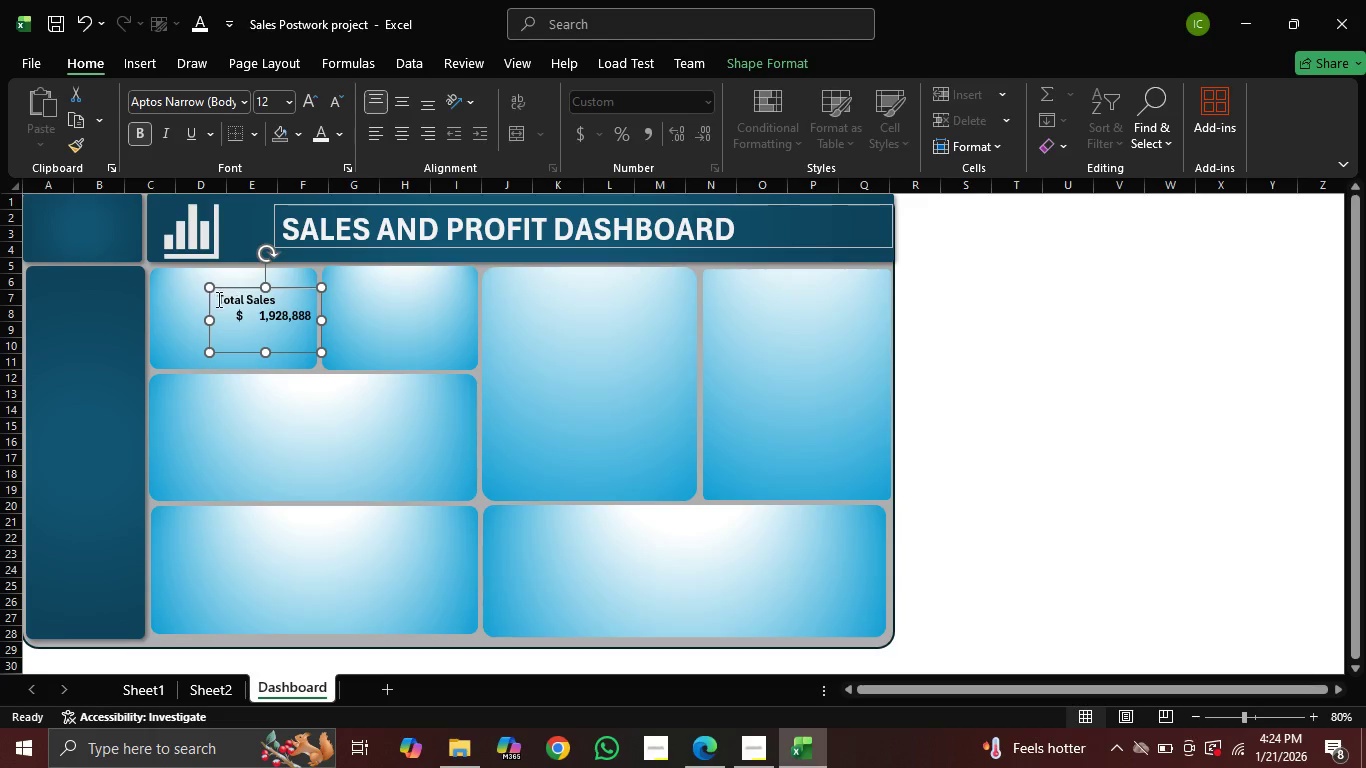 
left_click([220, 297])
 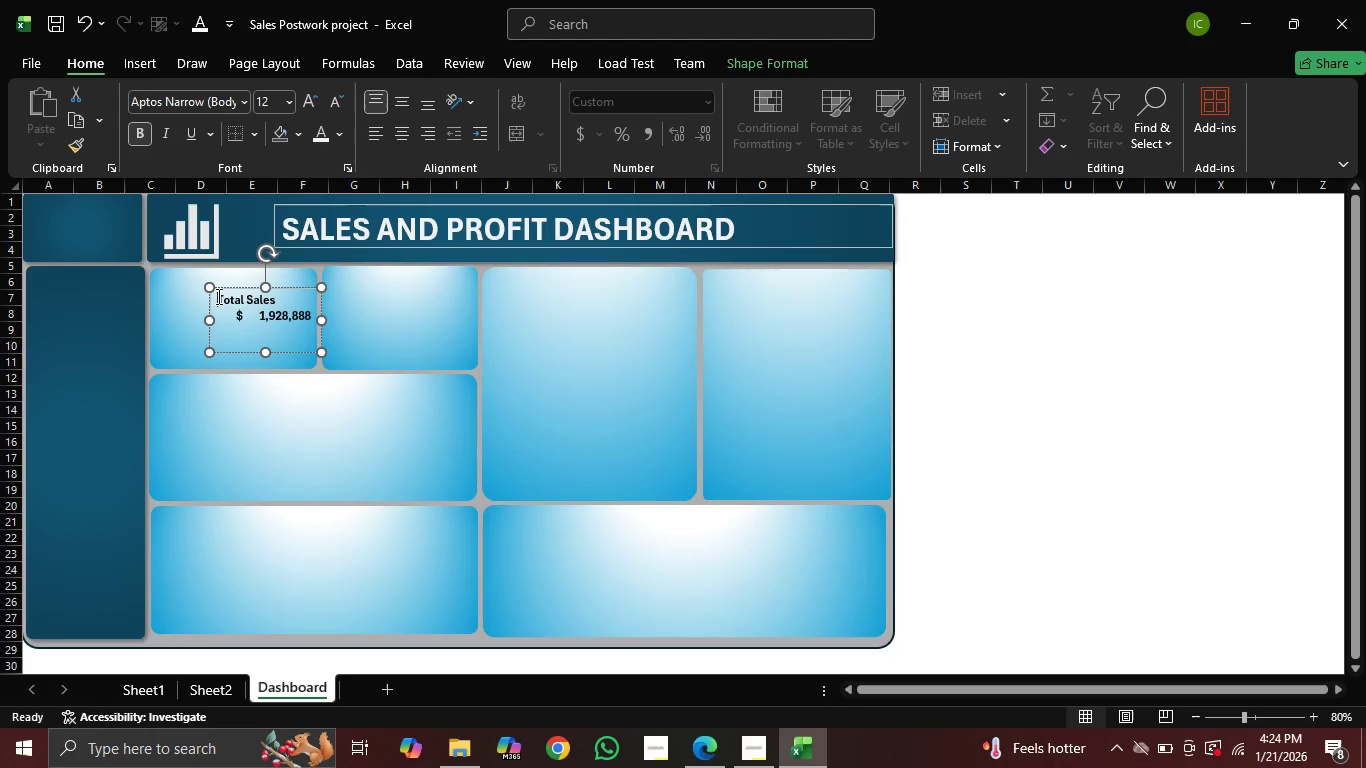 
left_click([217, 296])
 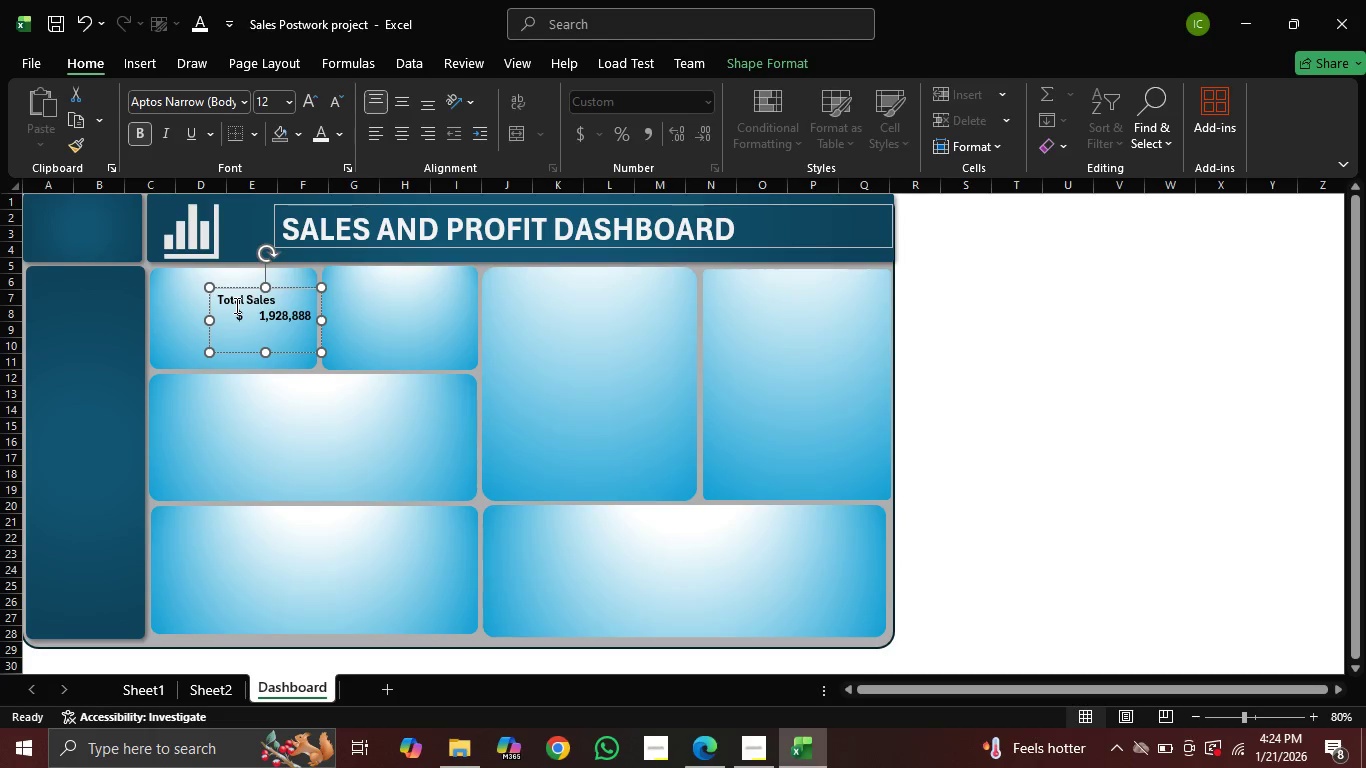 
key(Space)
 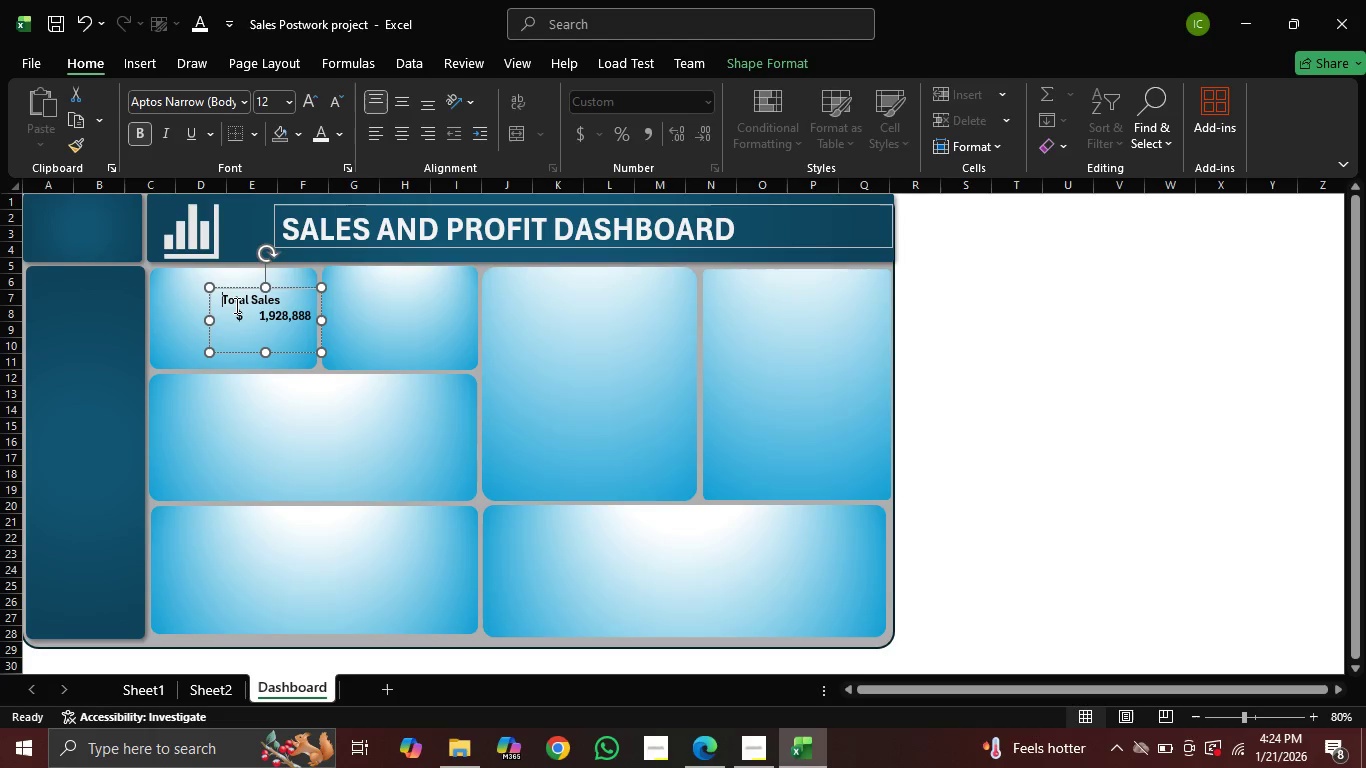 
key(Space)
 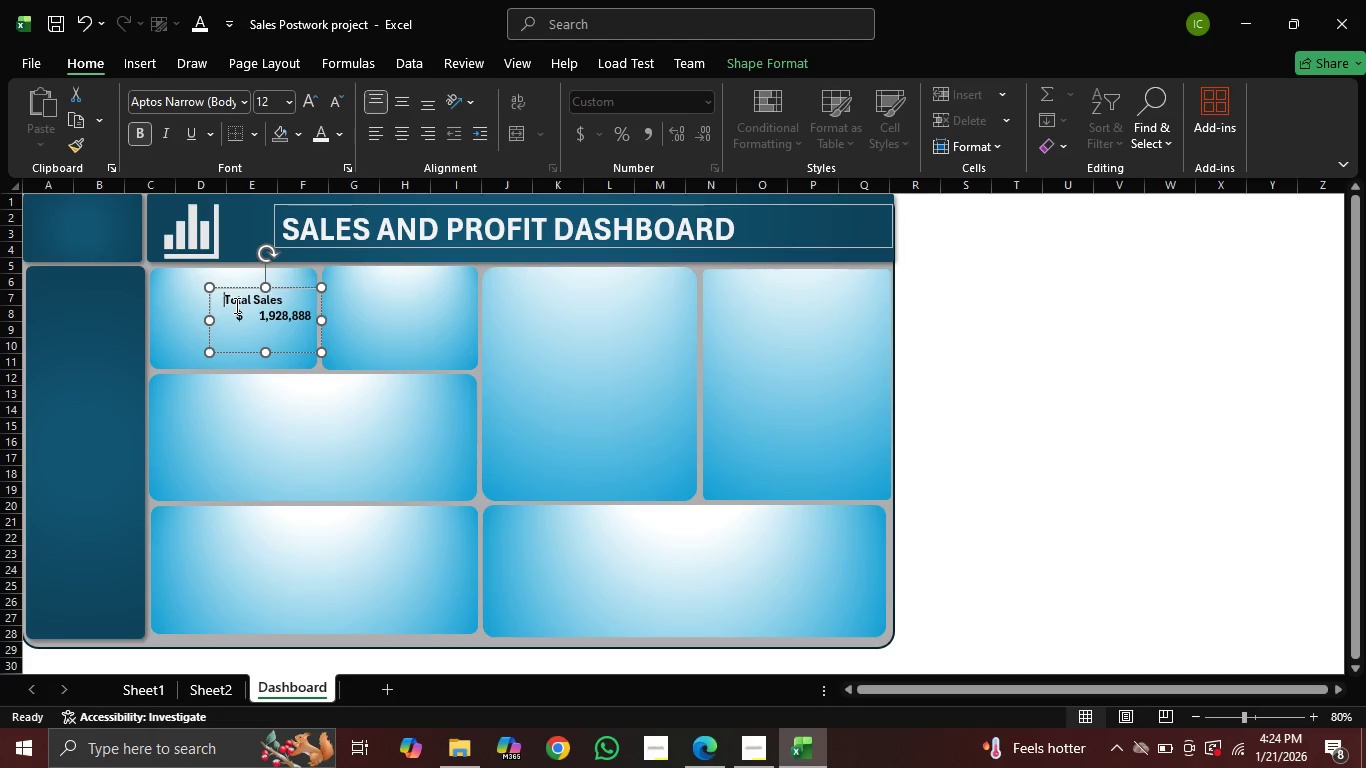 
key(Space)
 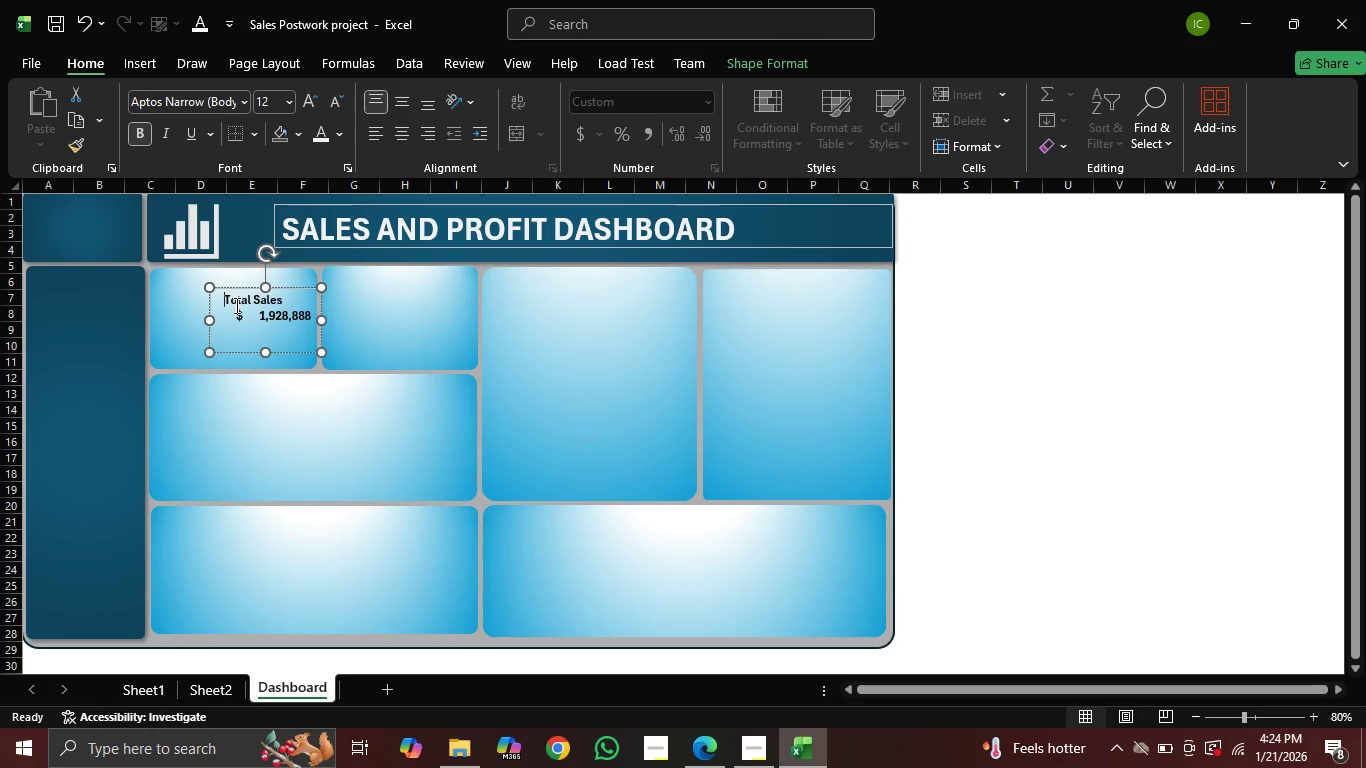 
key(Space)
 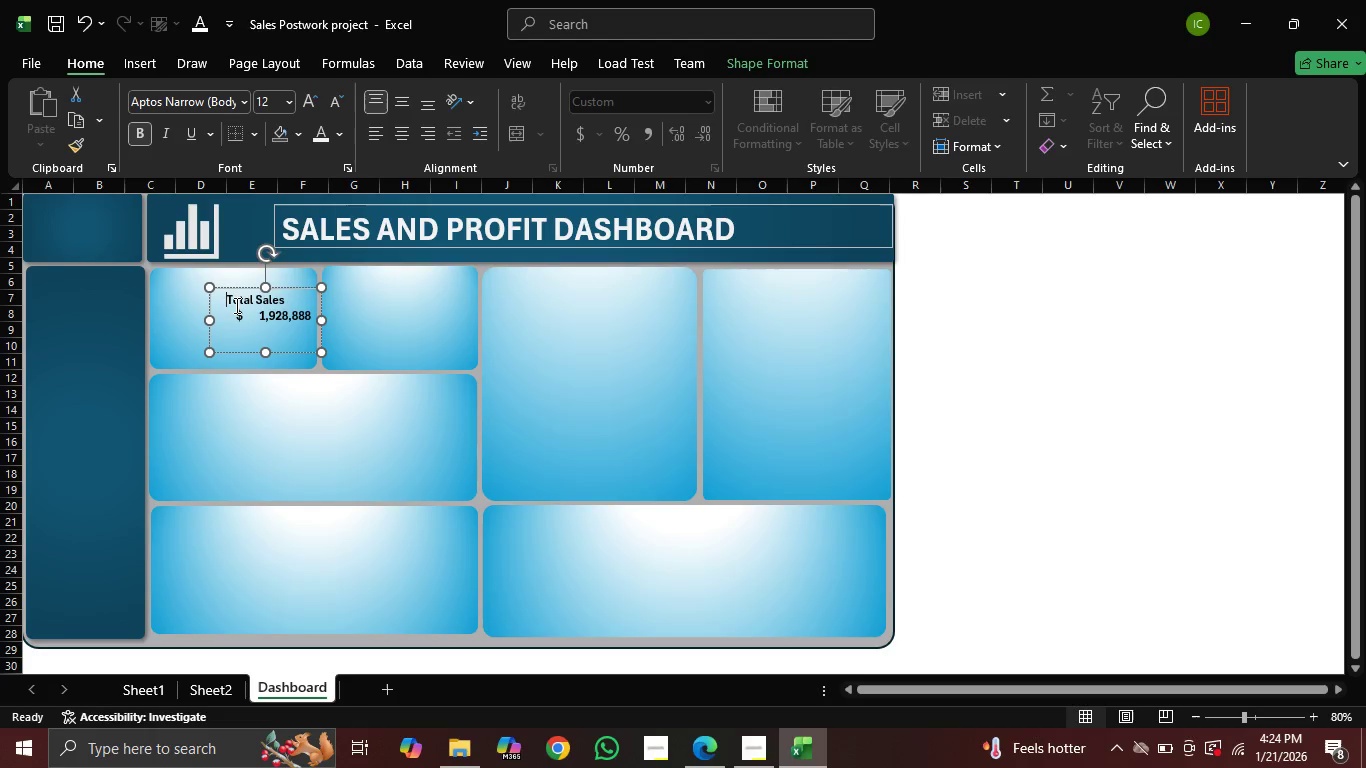 
key(Space)
 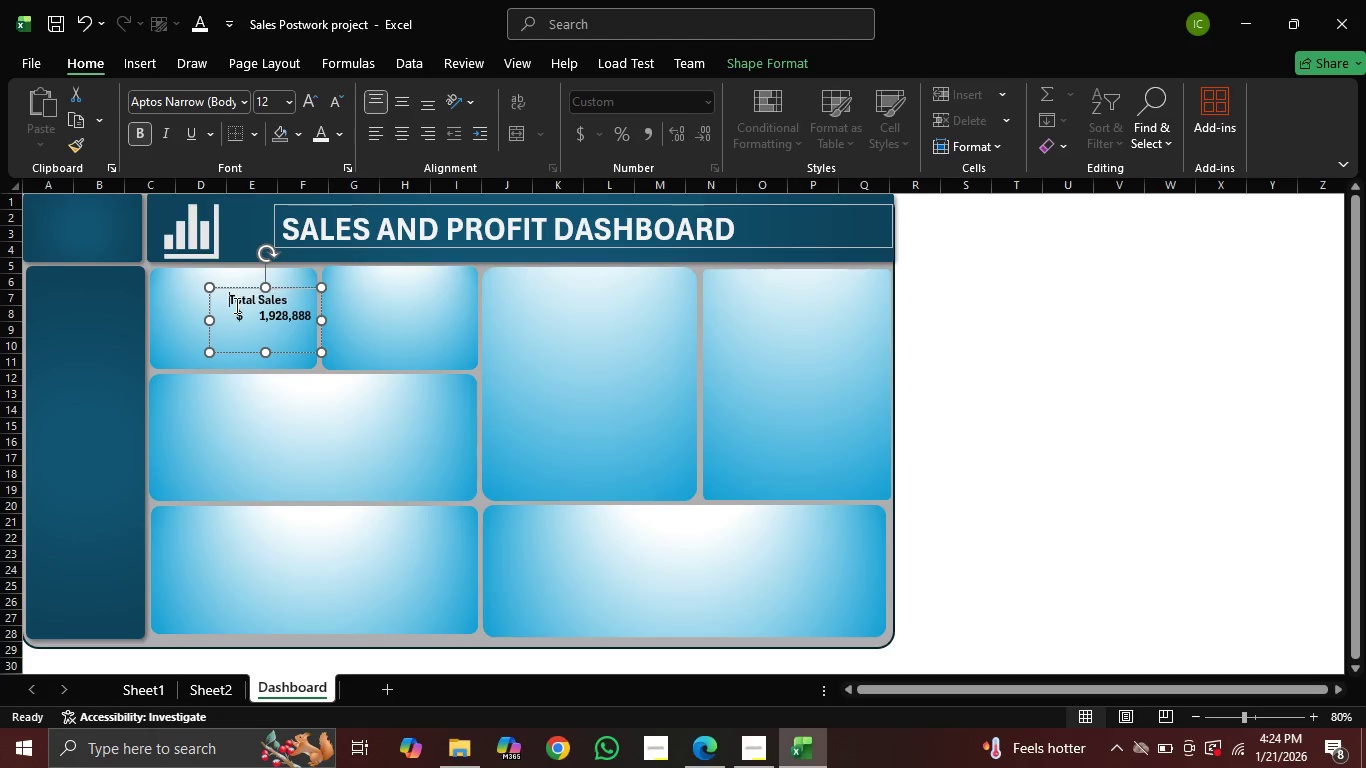 
key(Space)
 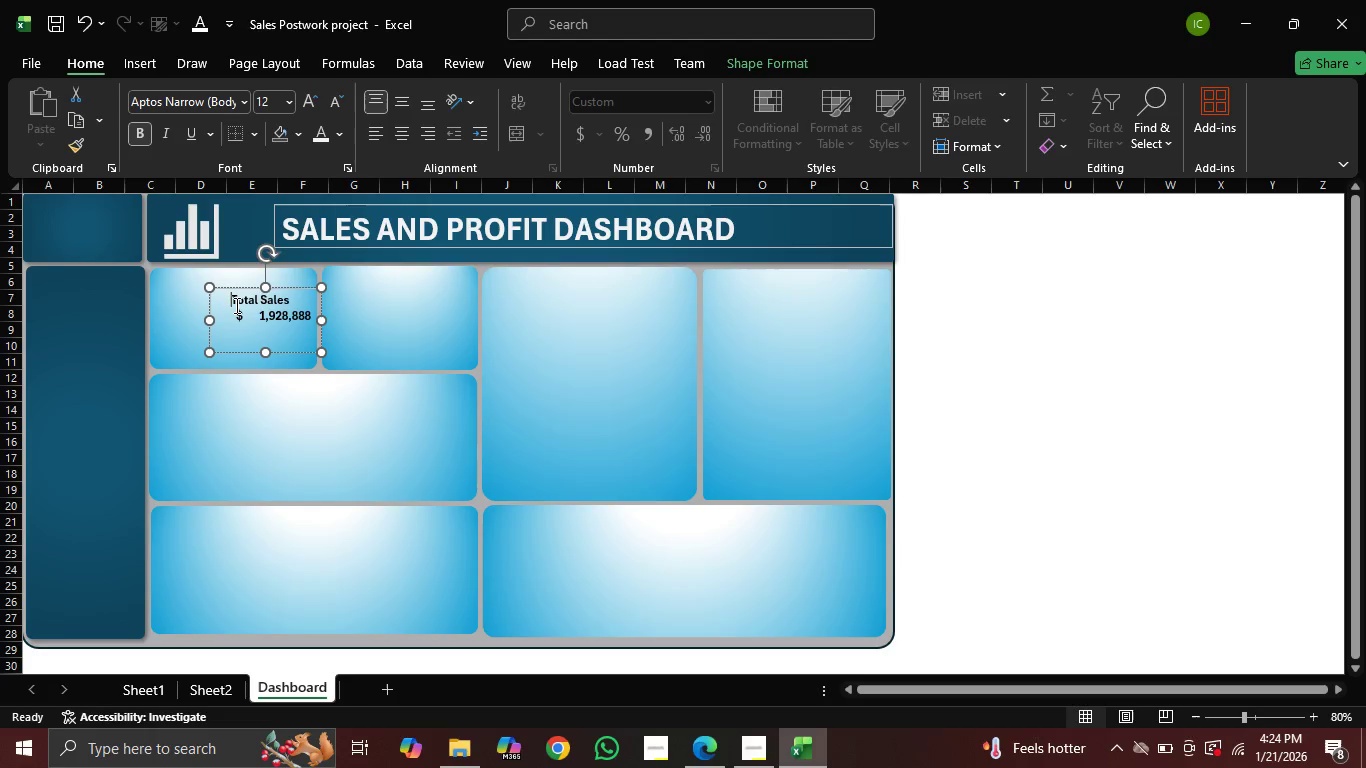 
key(Space)
 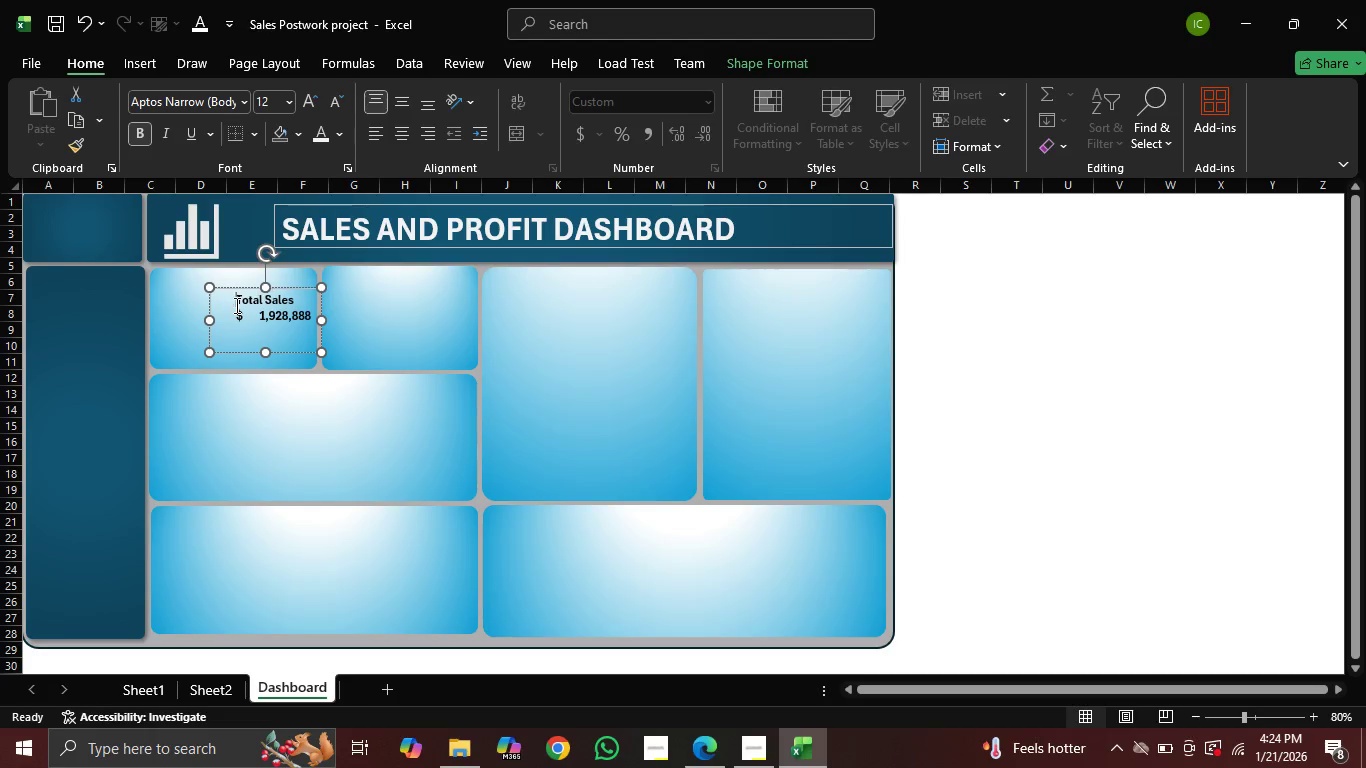 
key(Space)
 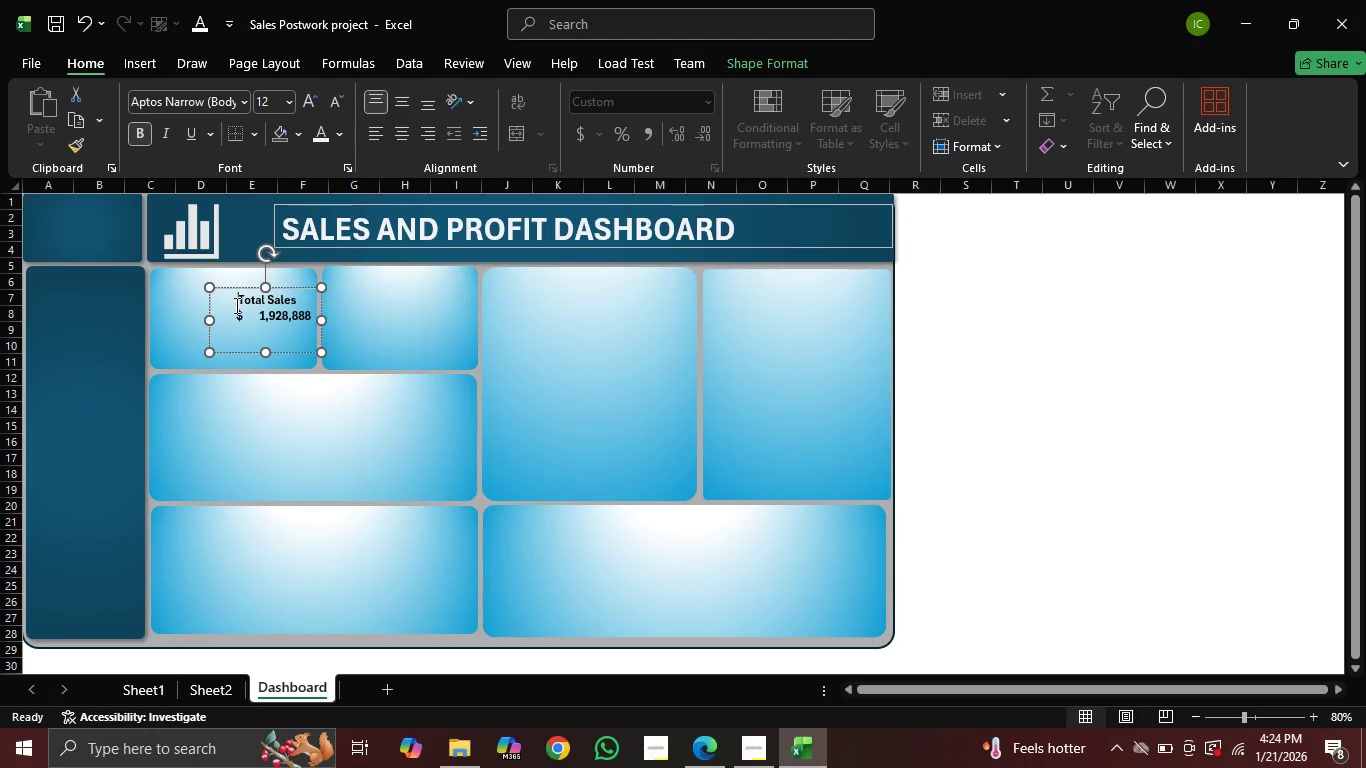 
key(Space)
 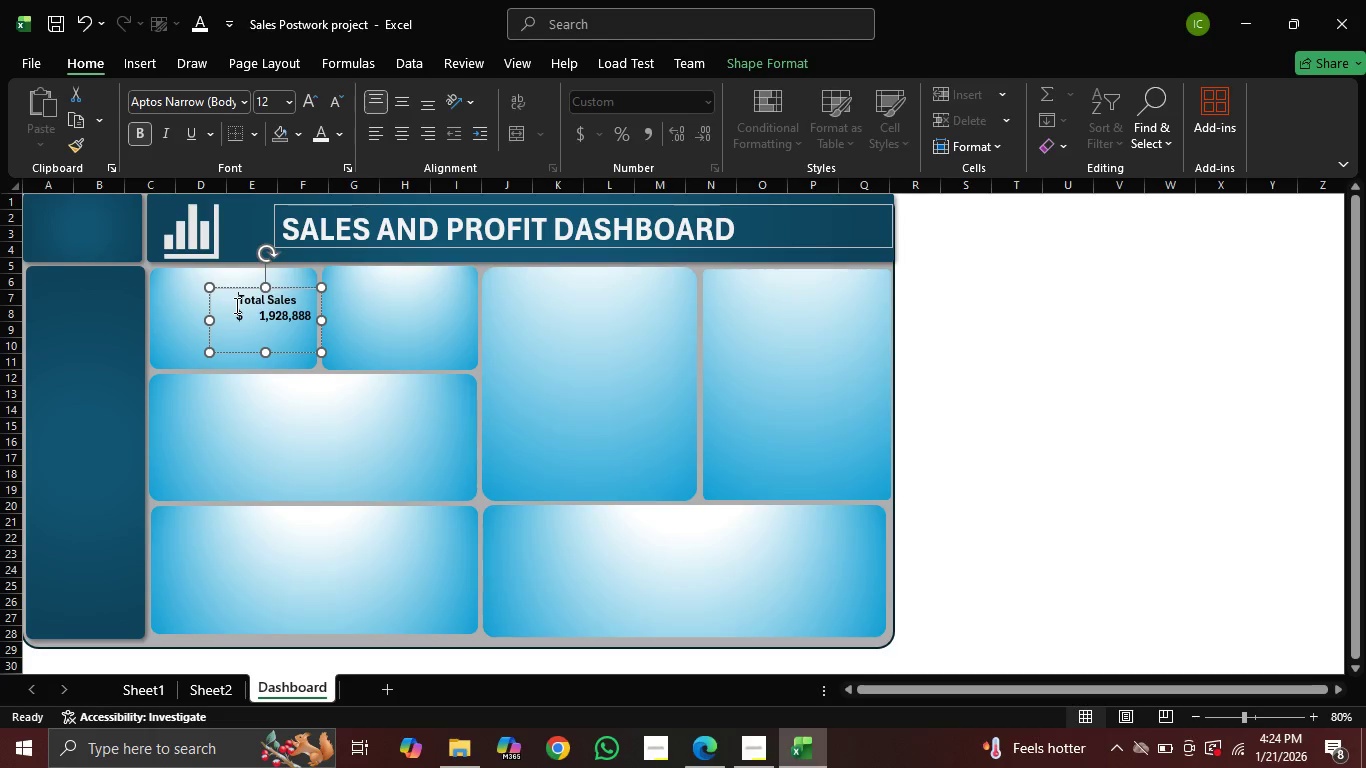 
key(Space)
 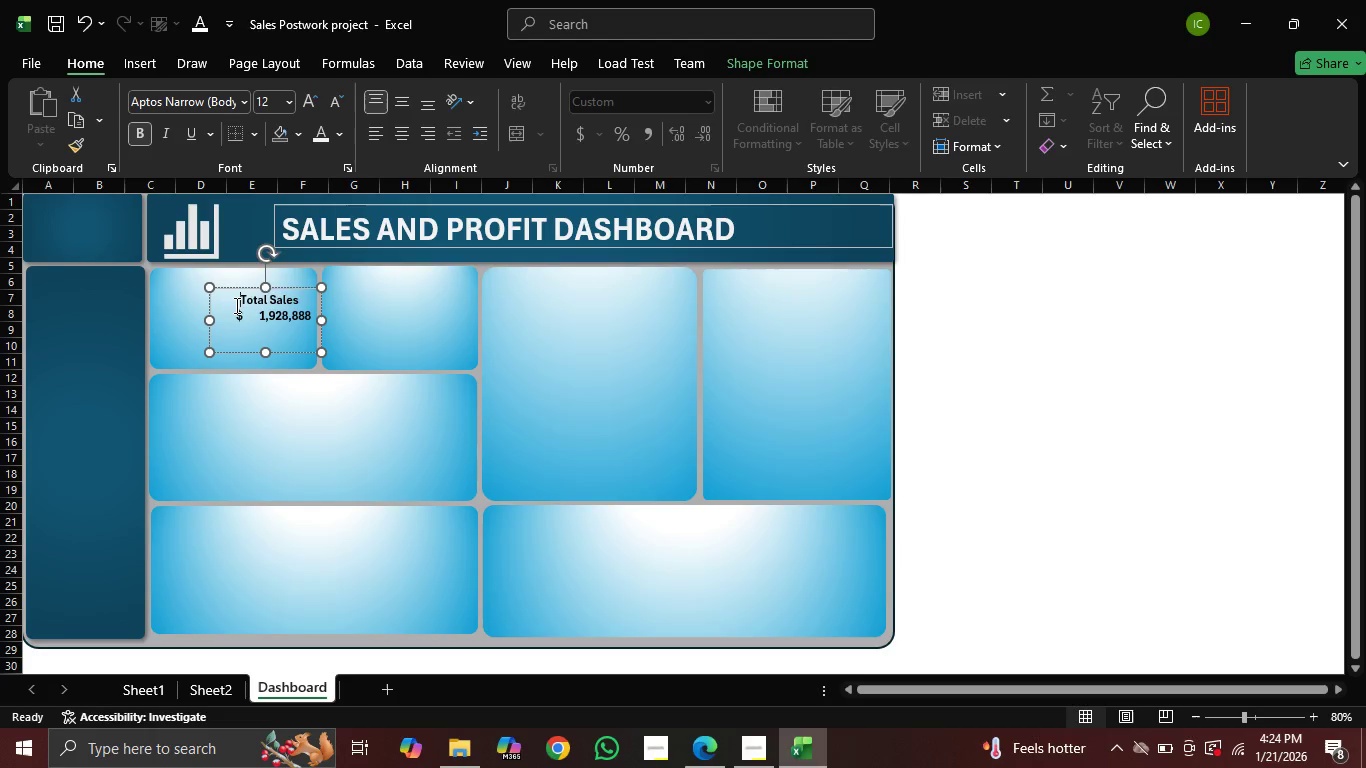 
key(Space)
 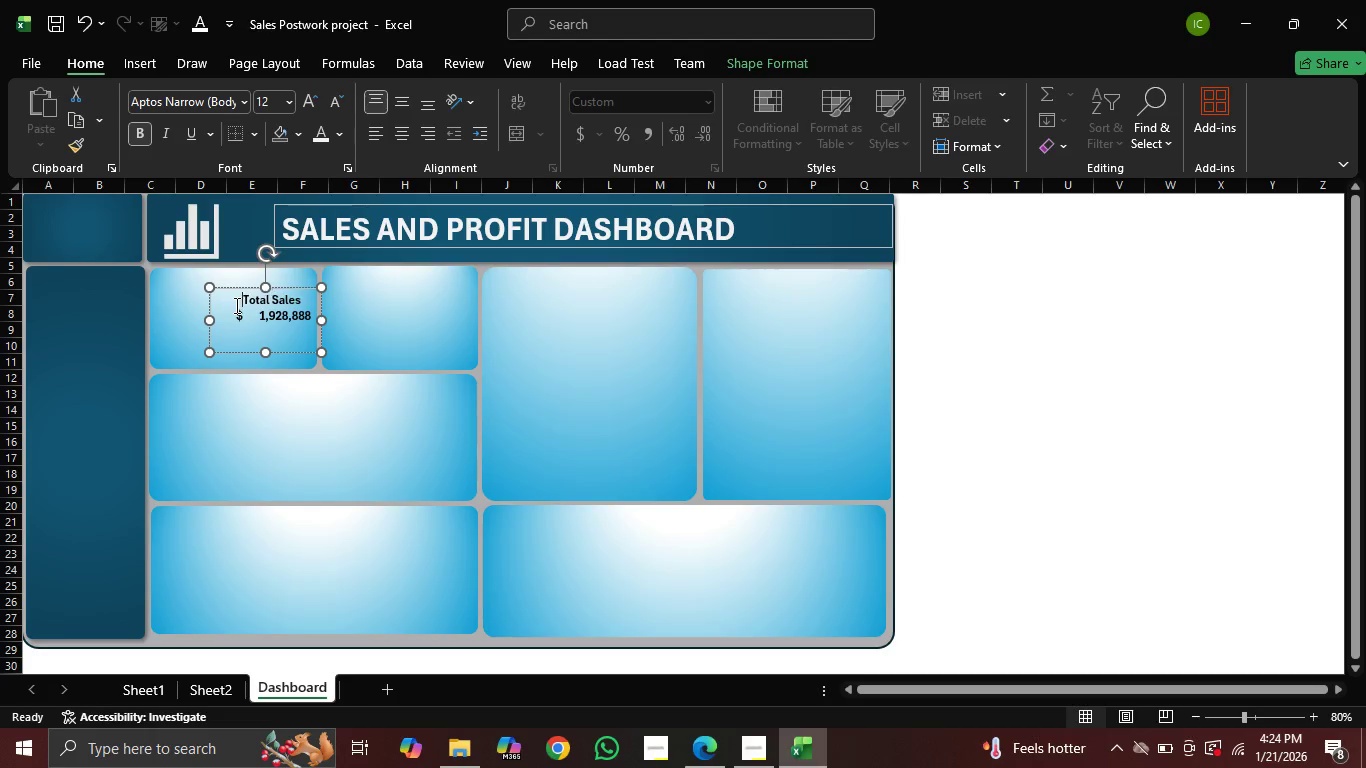 
key(Space)
 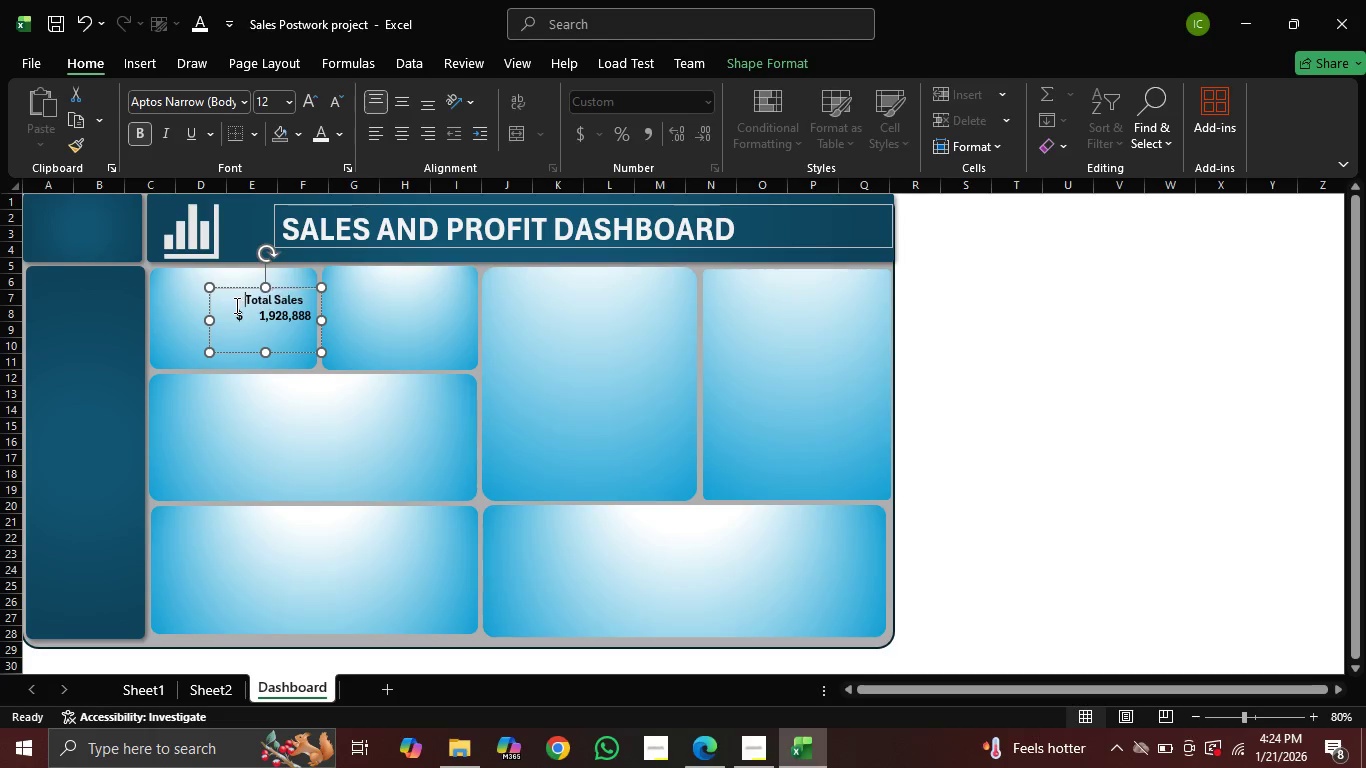 
key(Space)
 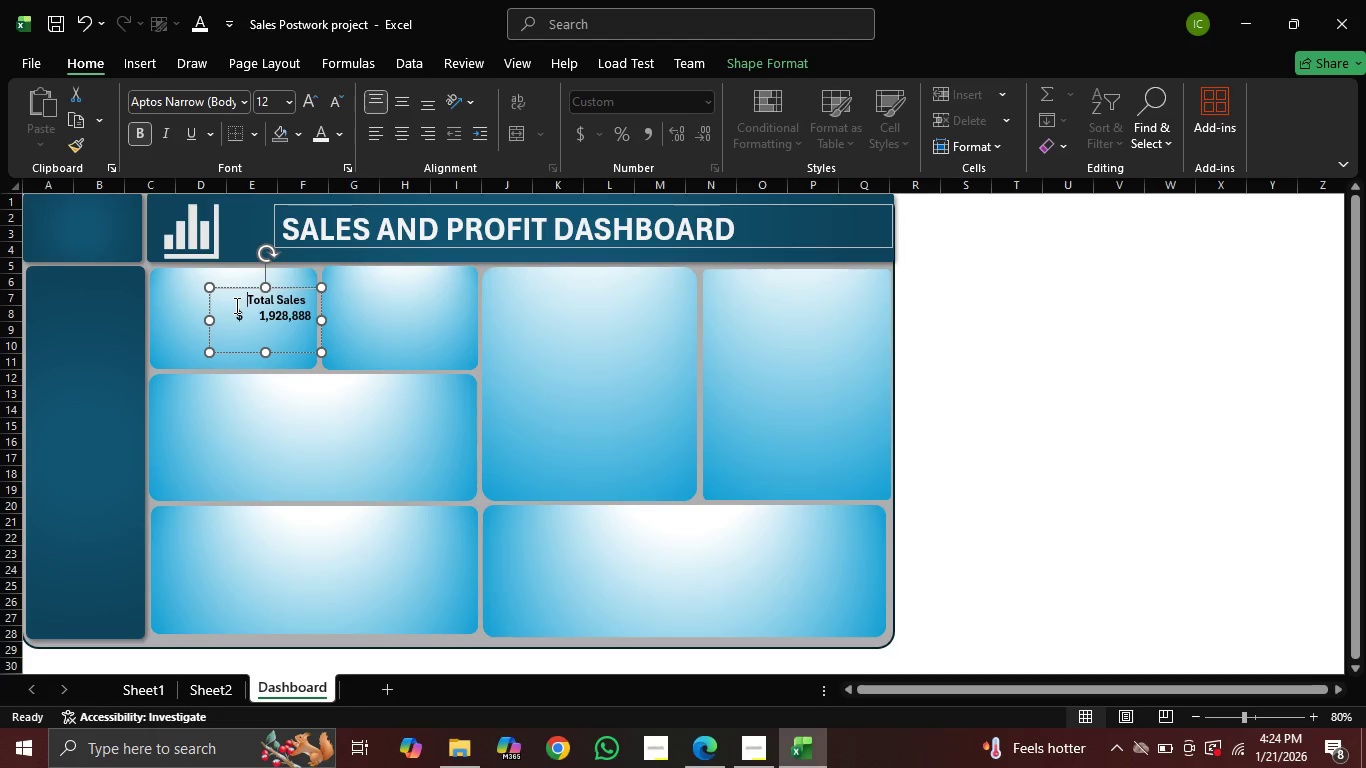 
key(Space)
 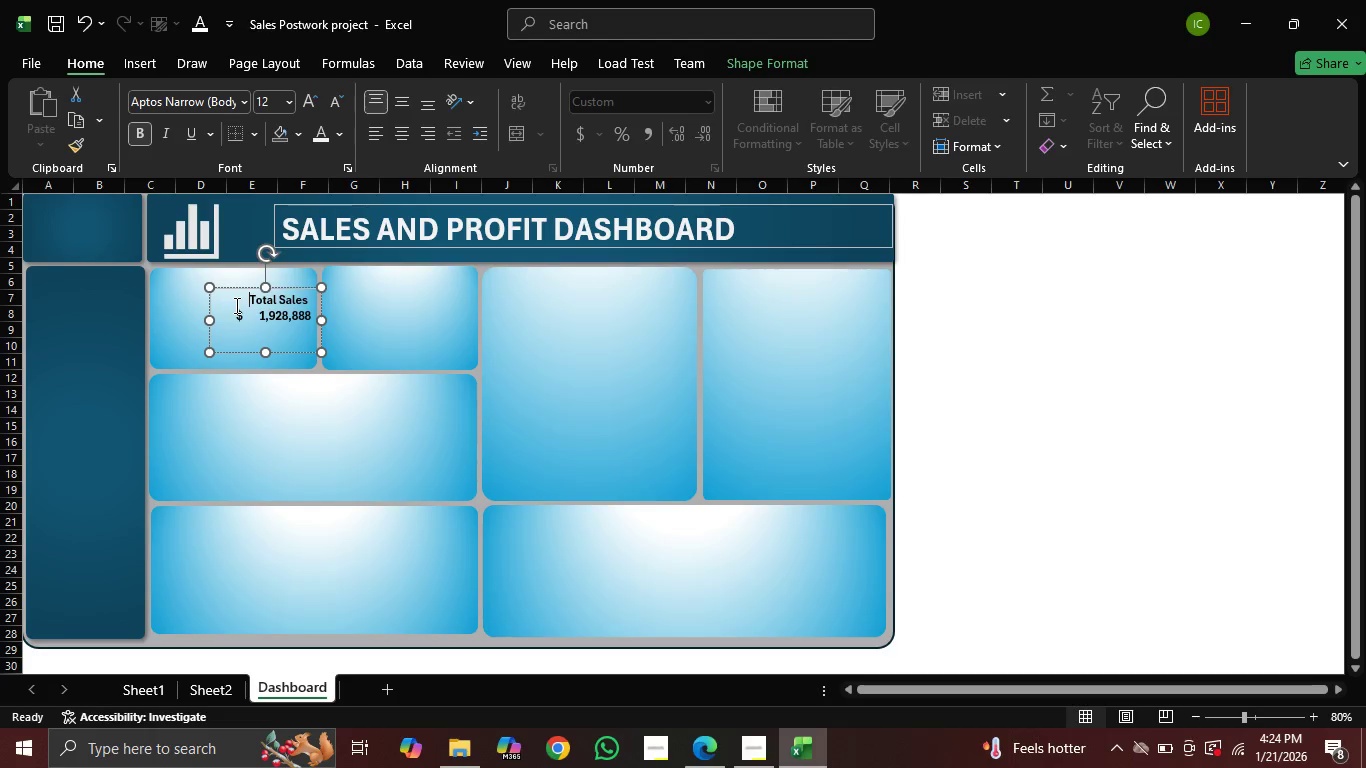 
key(Space)
 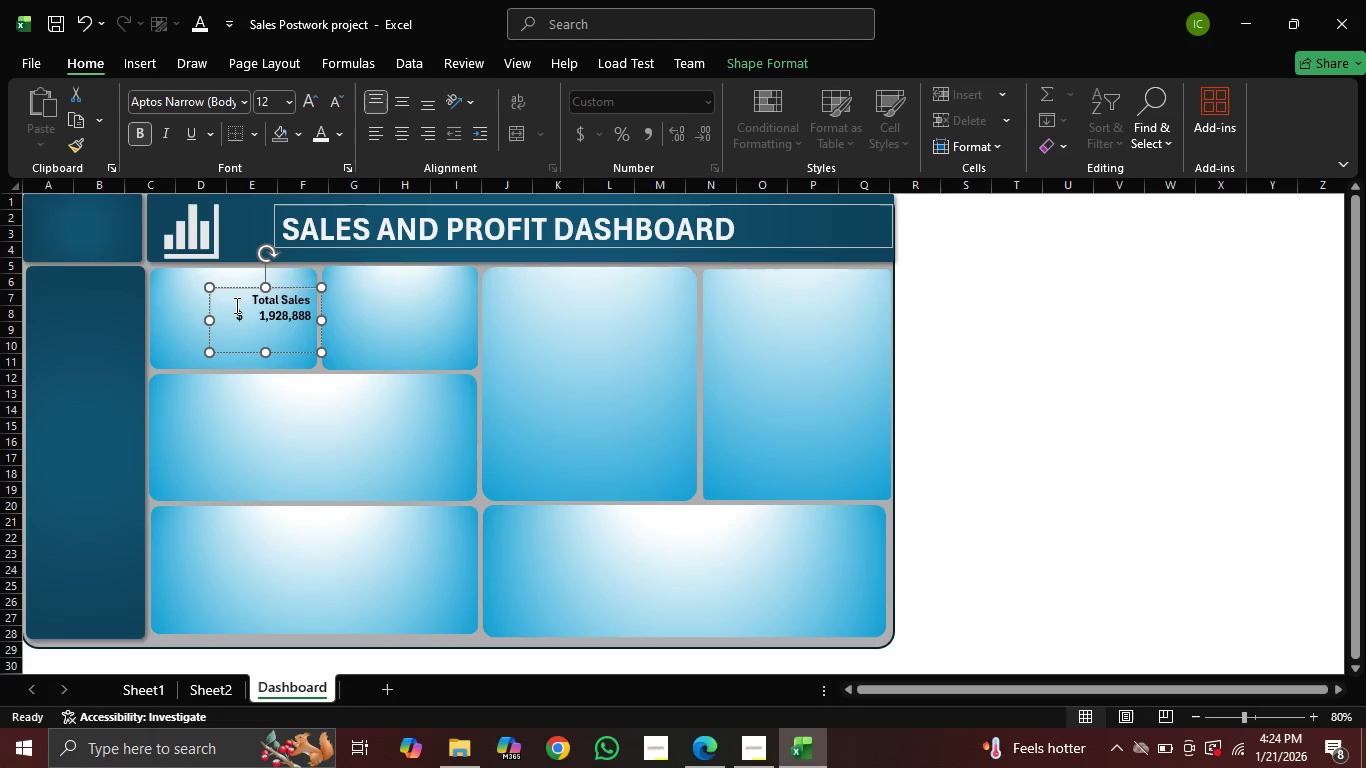 
key(Space)
 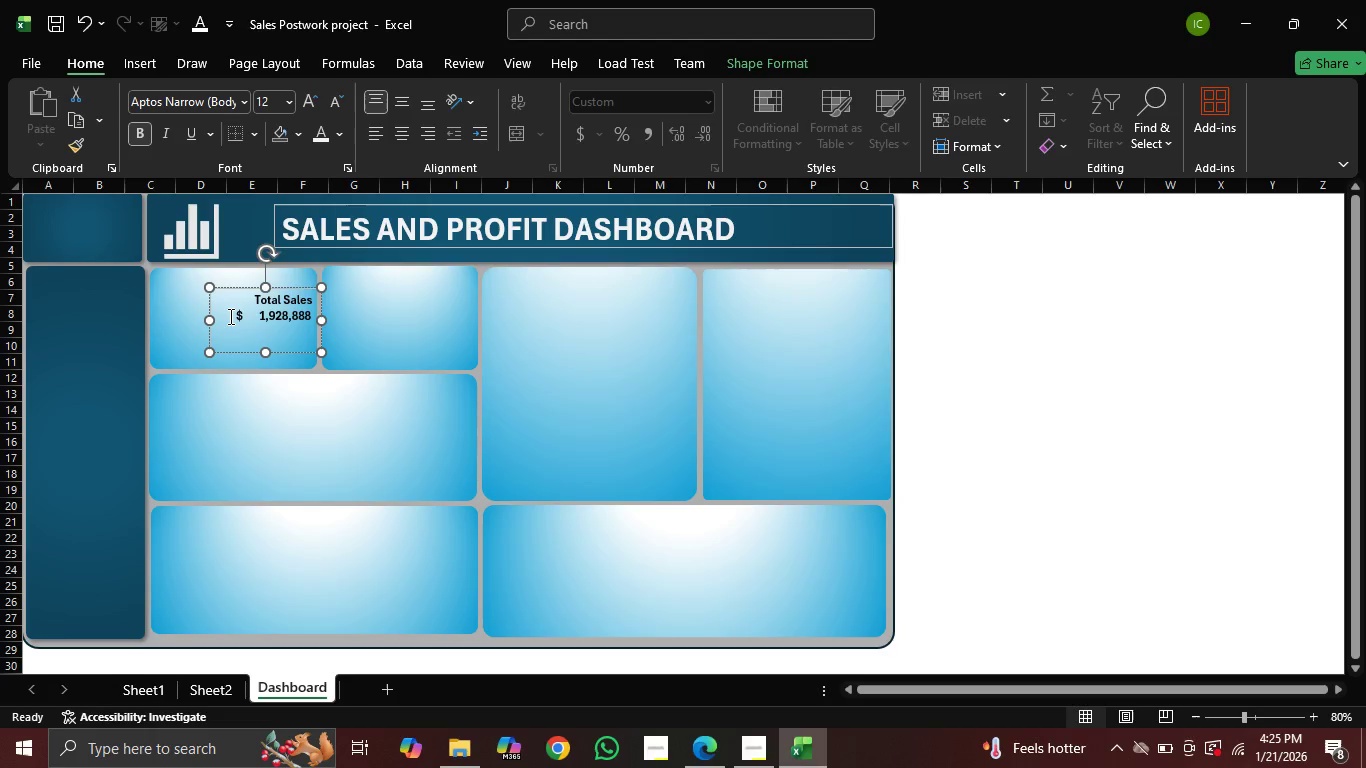 
left_click([240, 314])
 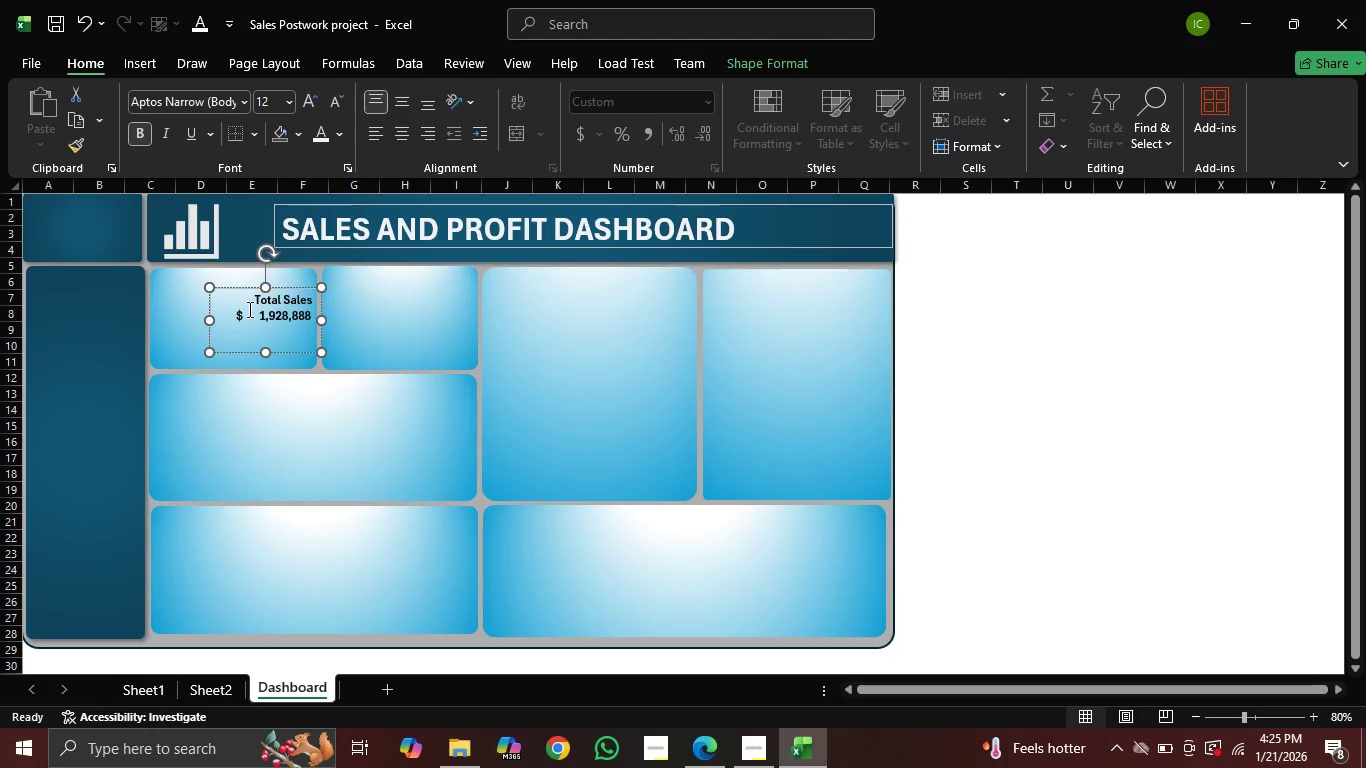 
key(Backspace)
 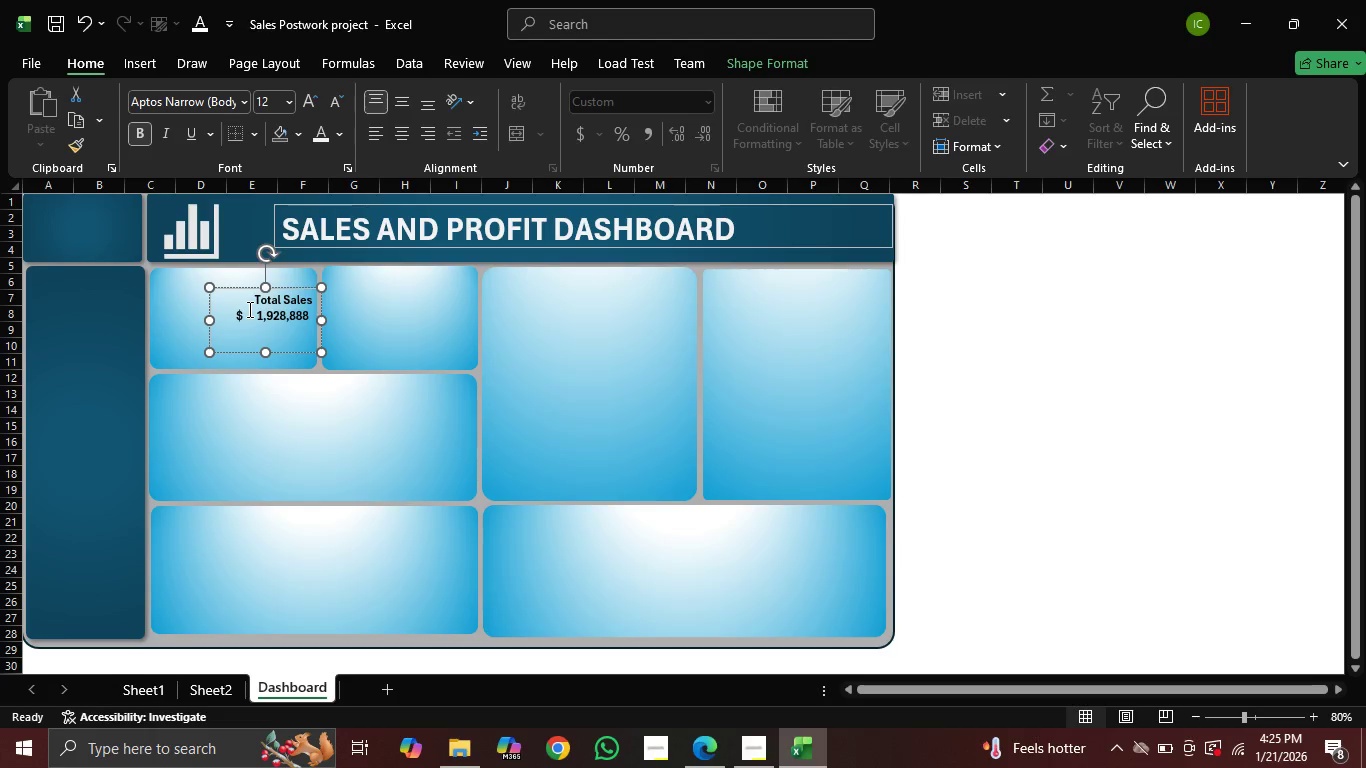 
key(Backspace)
 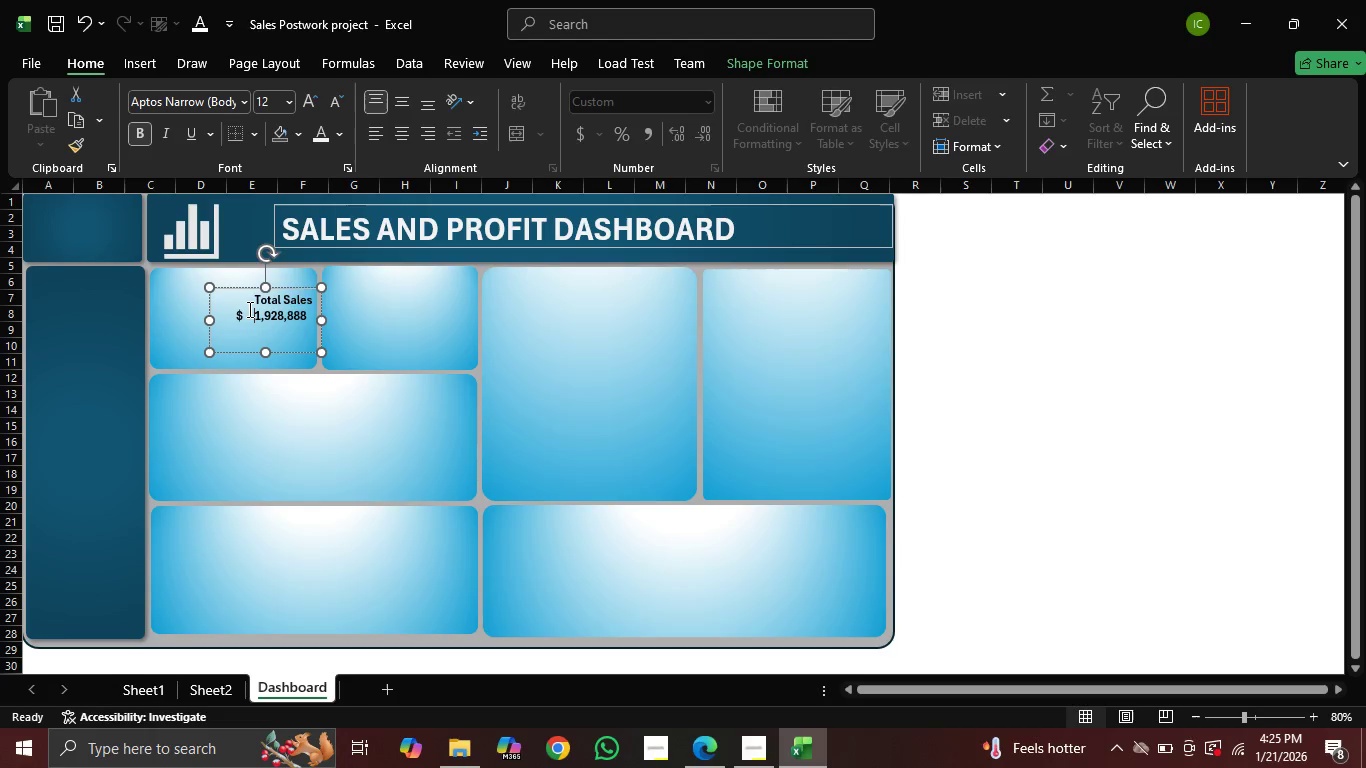 
key(Backspace)
 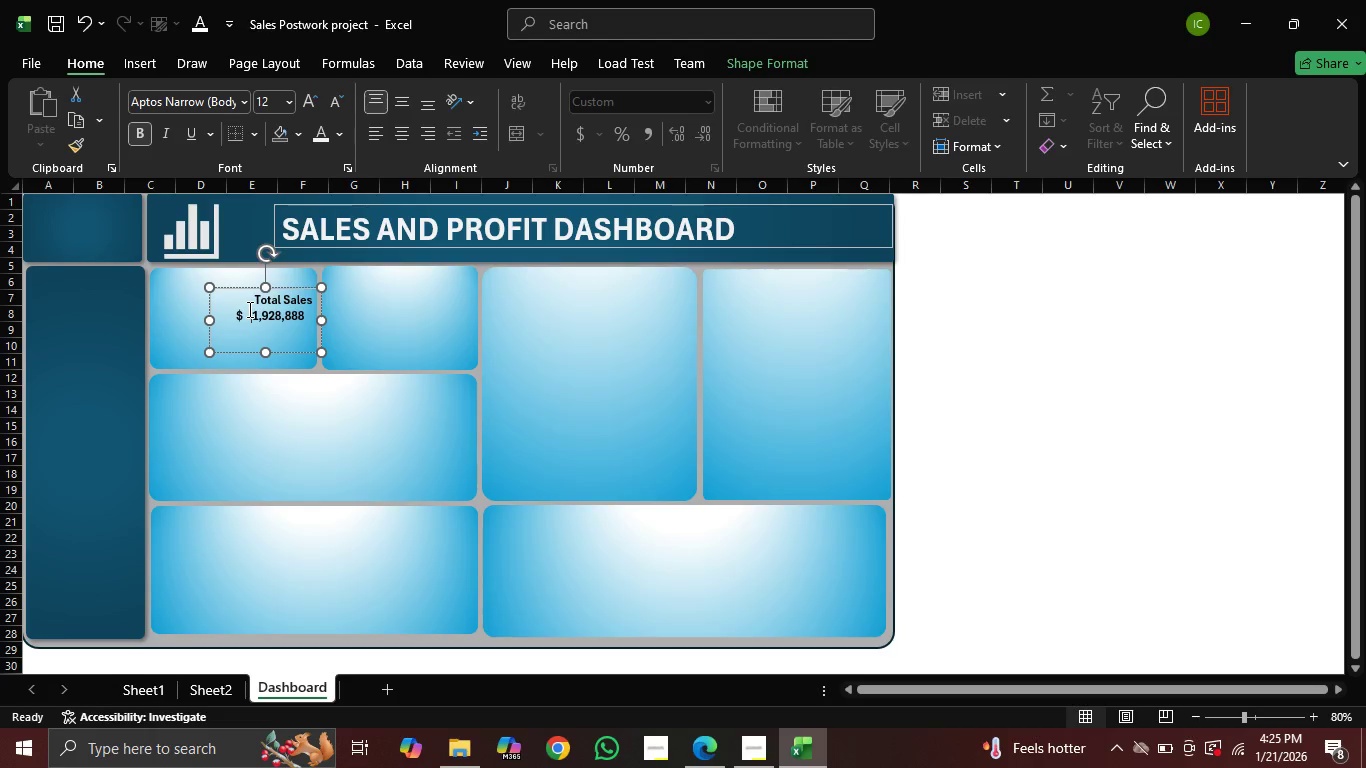 
key(Backspace)
 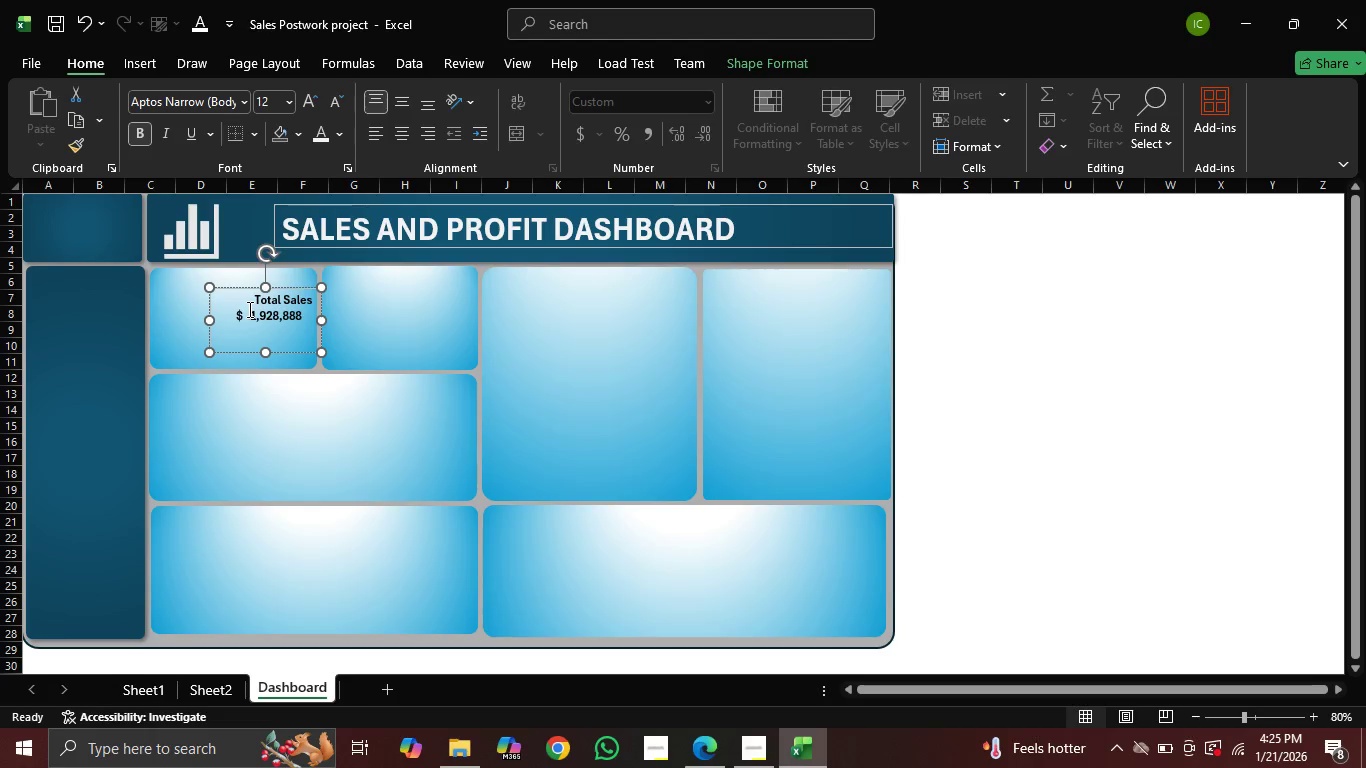 
key(Backspace)
 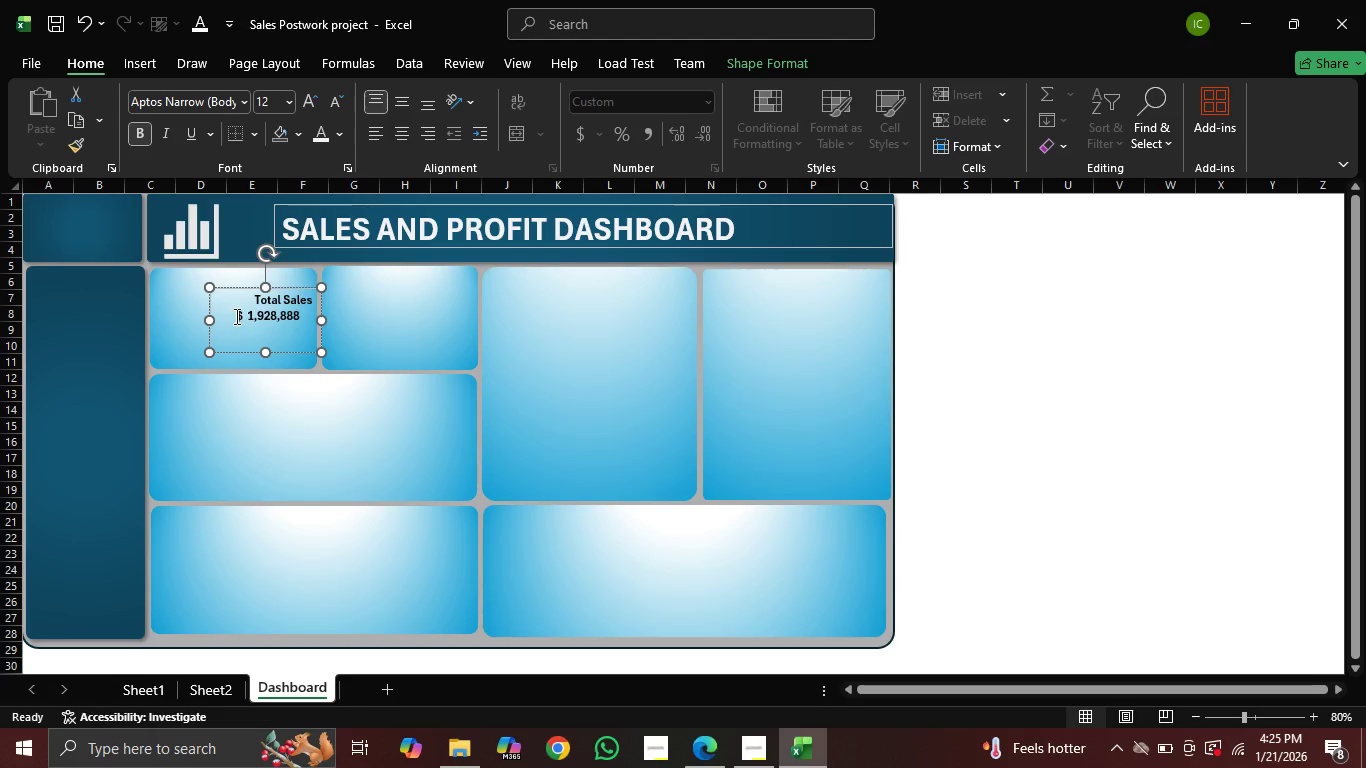 
left_click([230, 314])
 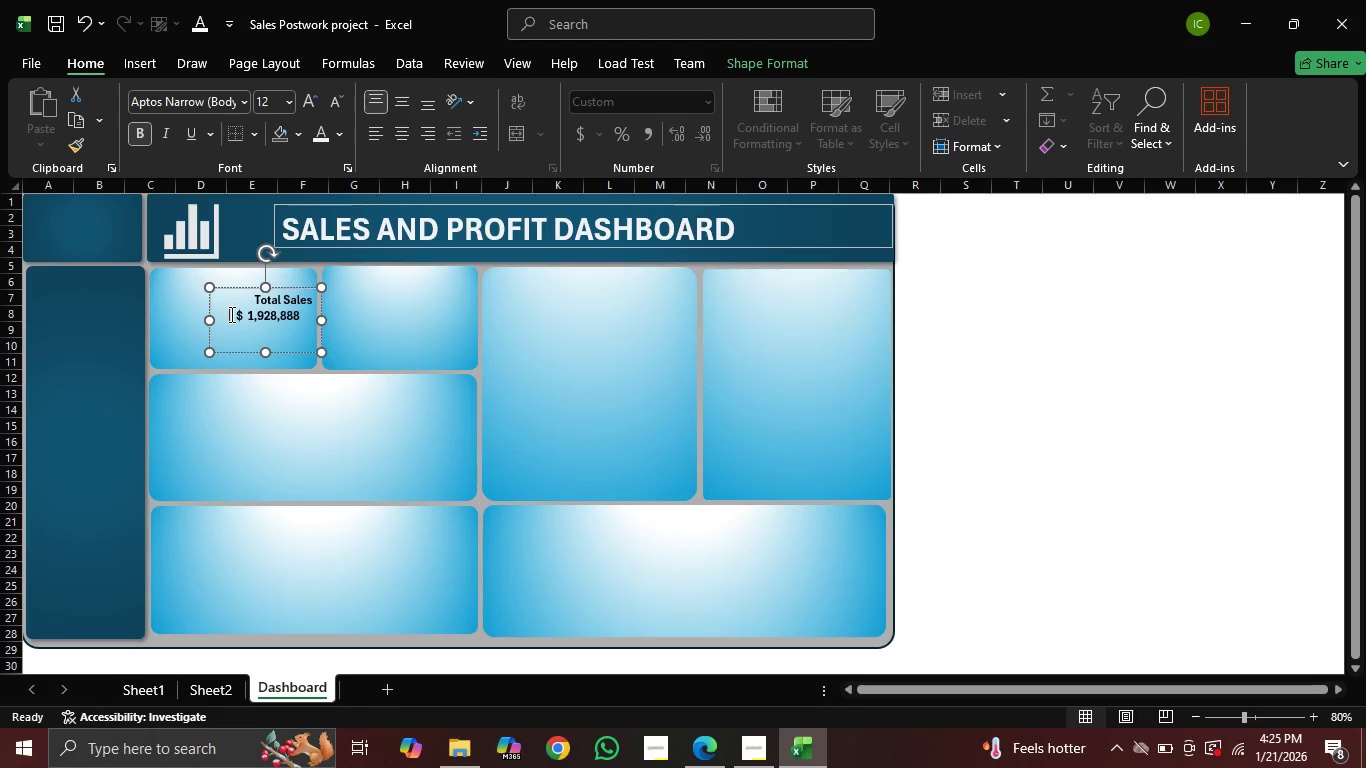 
key(Backspace)
 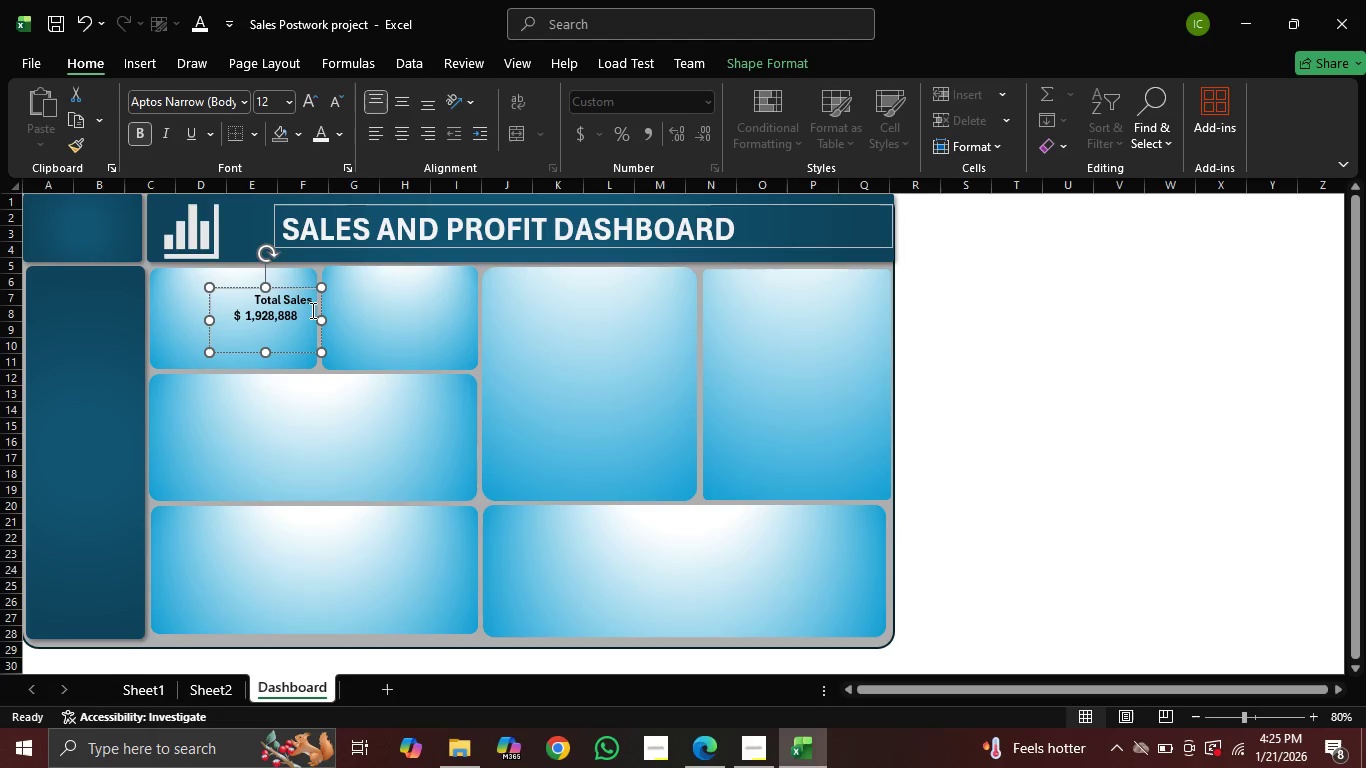 
left_click([314, 299])
 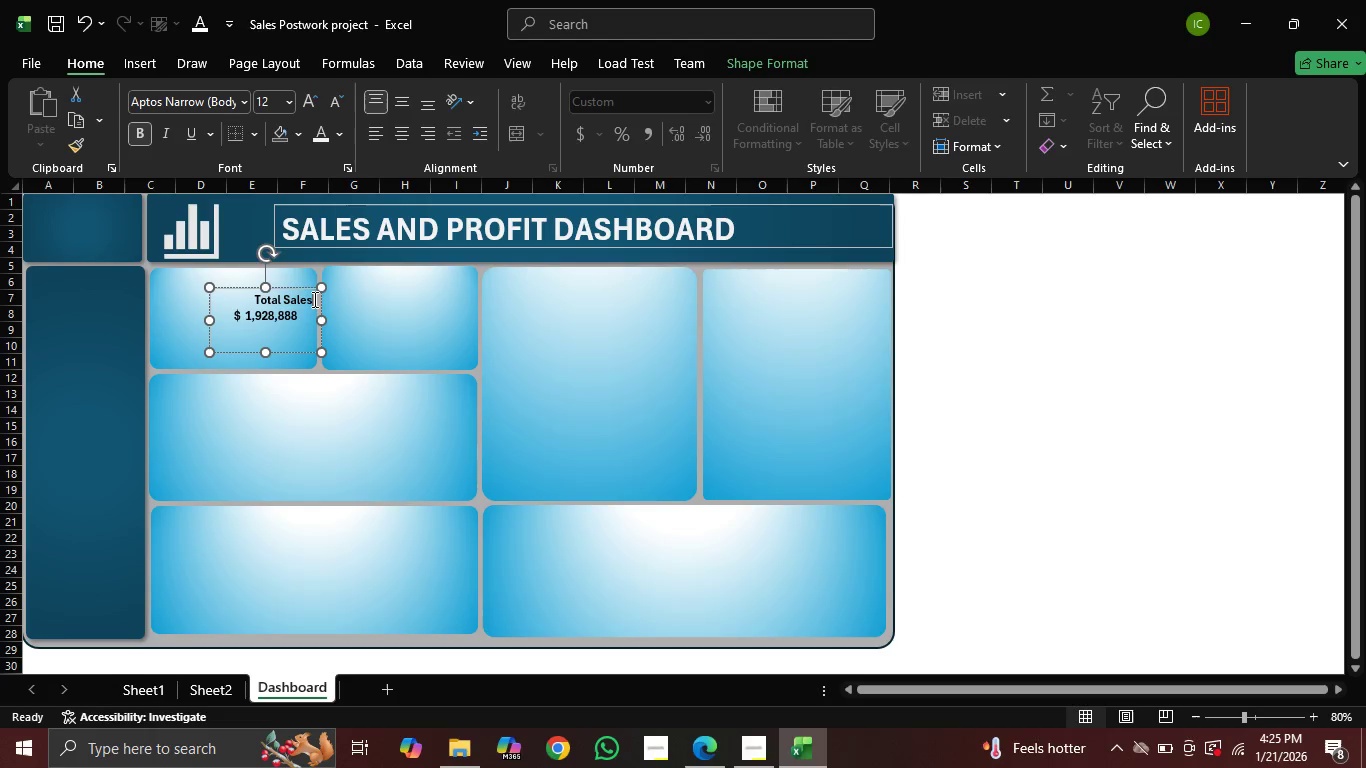 
key(Enter)
 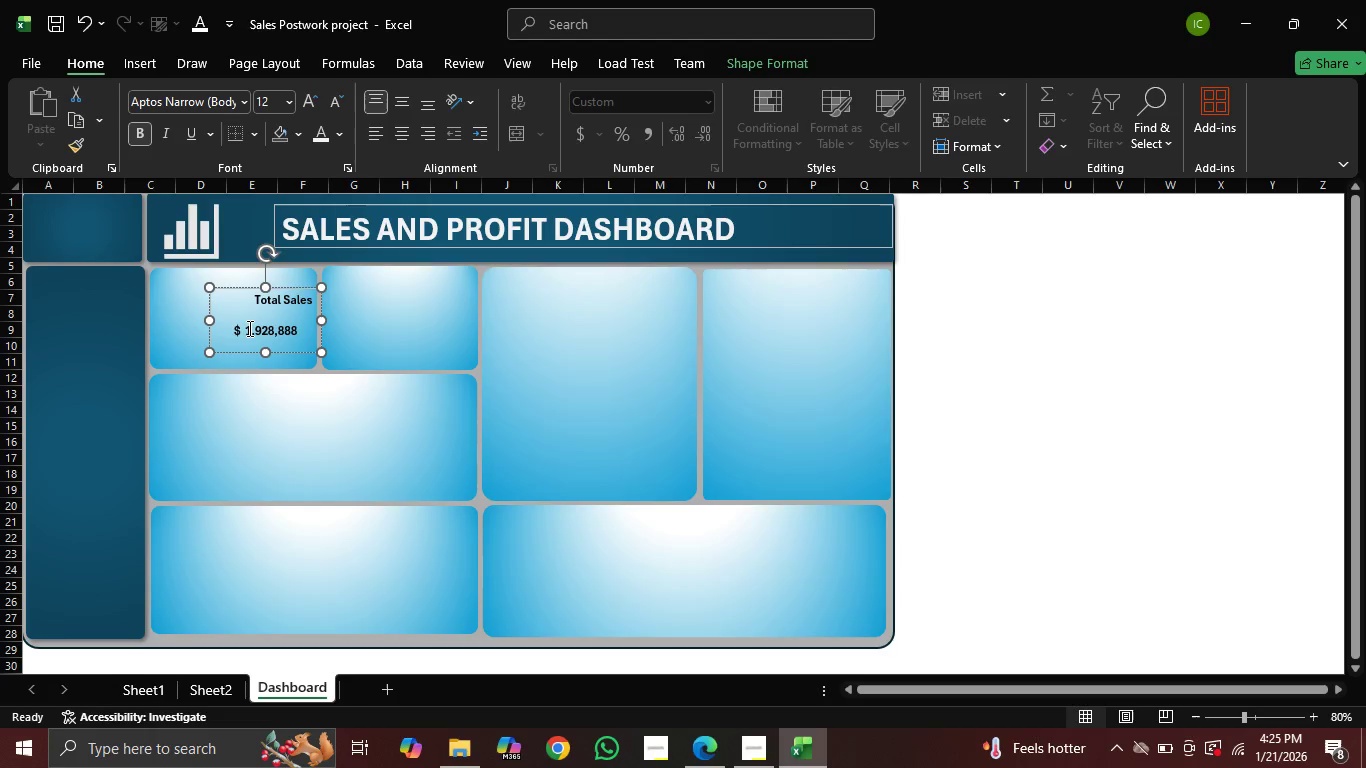 
wait(5.94)
 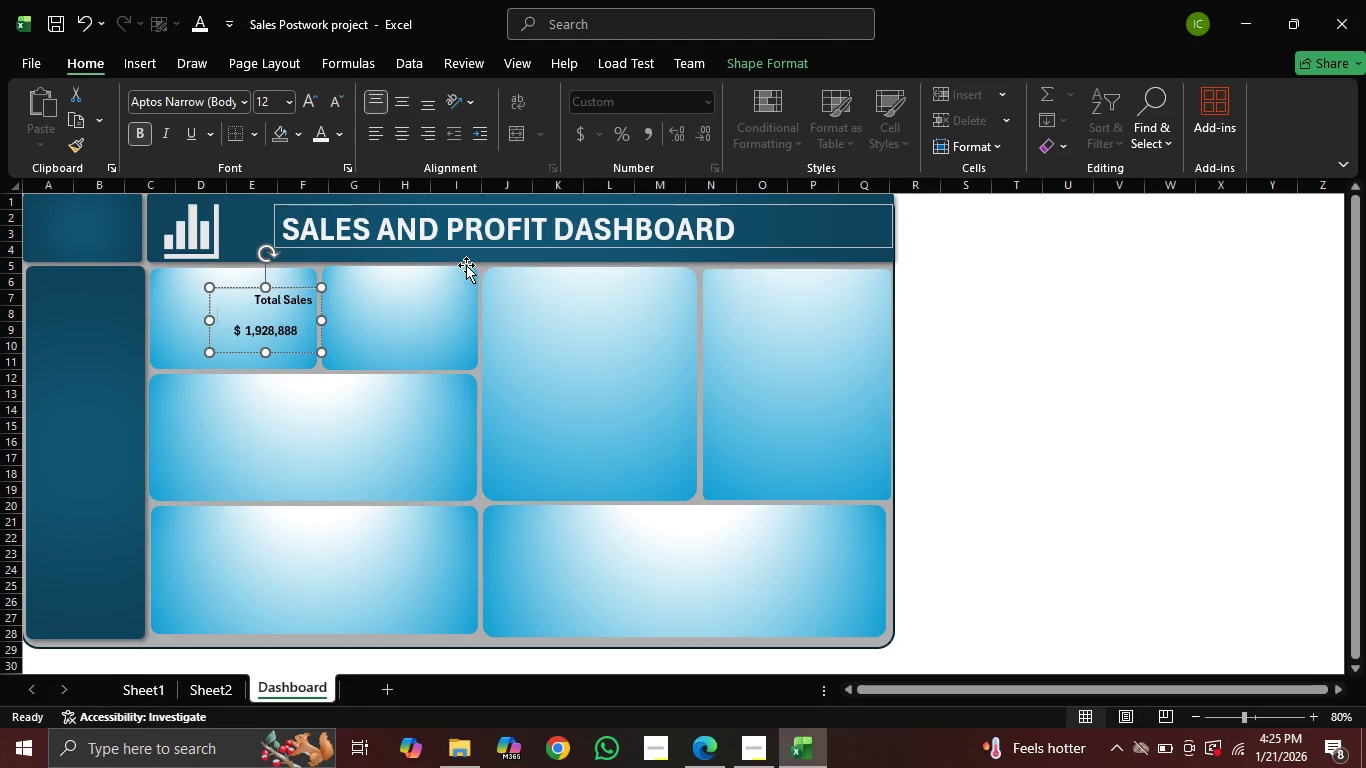 
key(Backspace)
 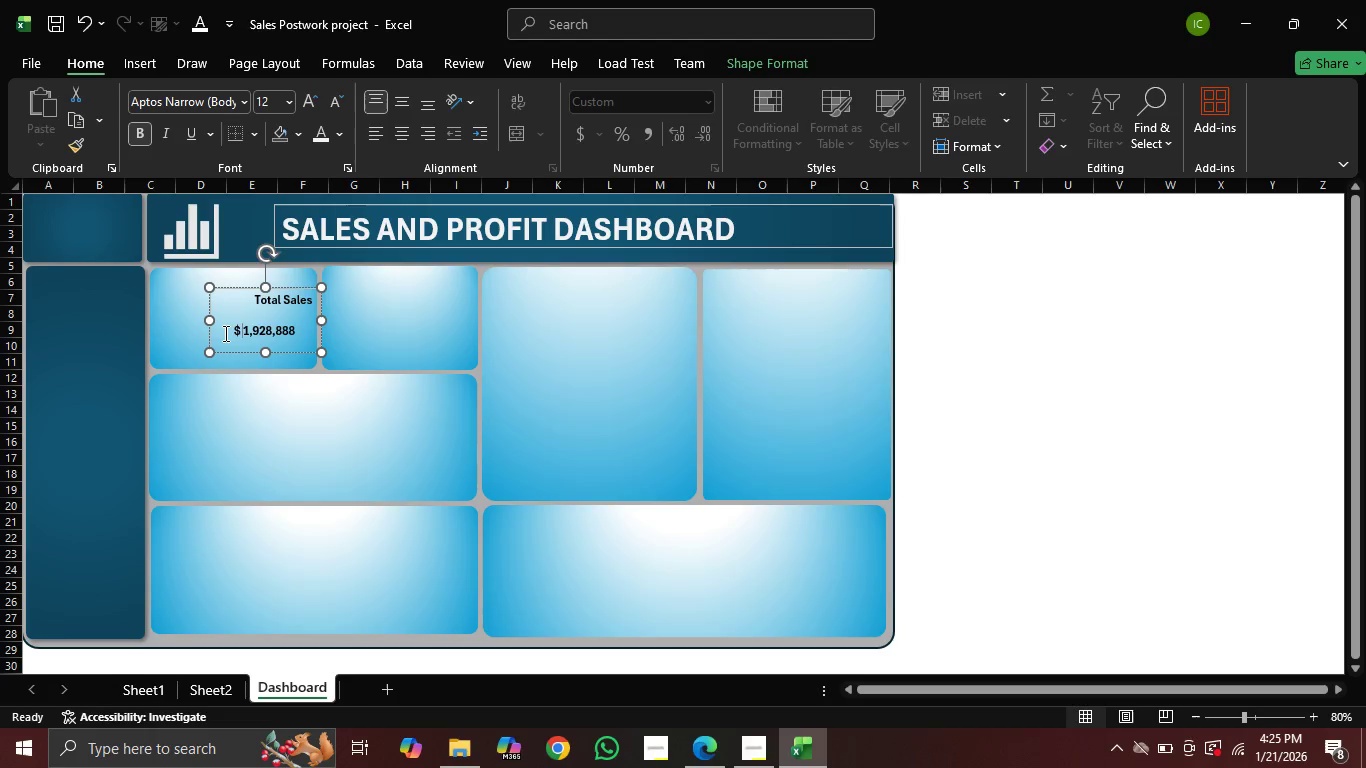 
left_click([232, 328])
 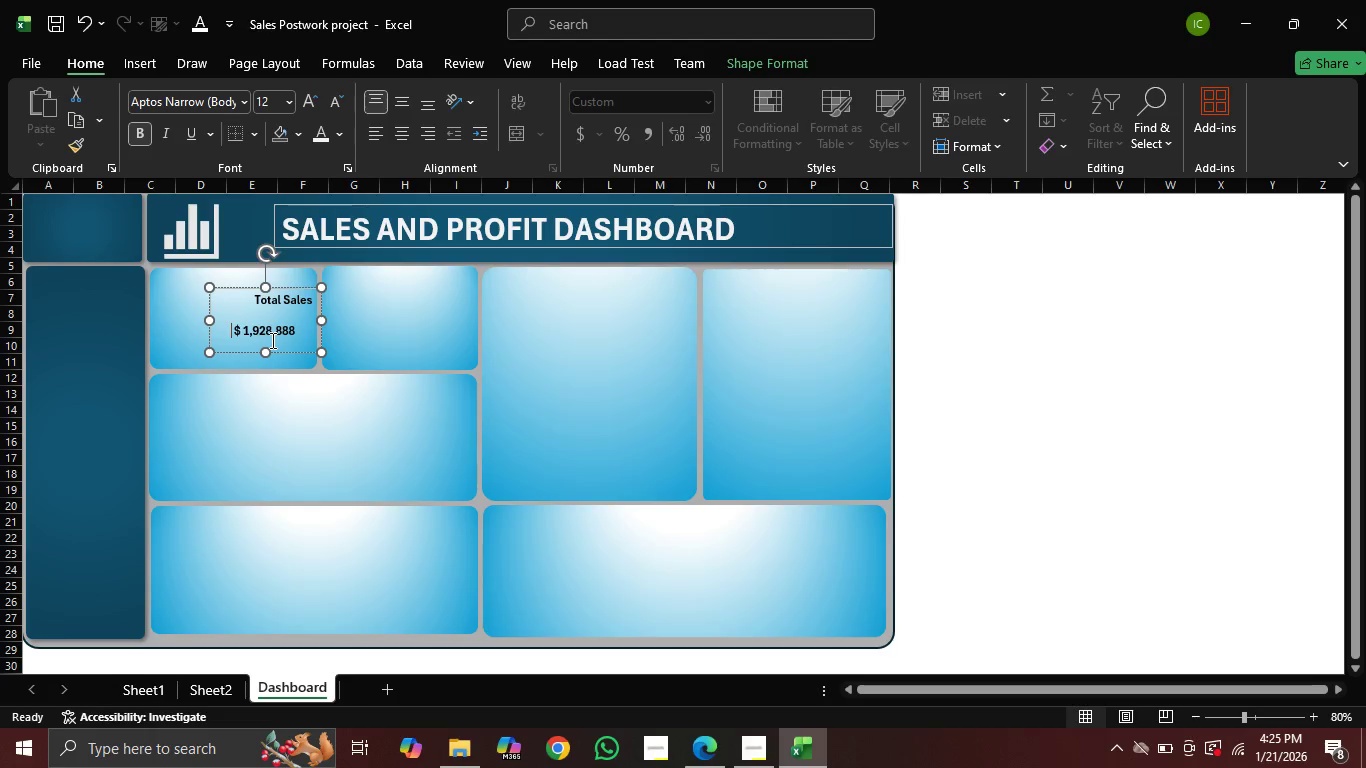 
key(Backspace)
 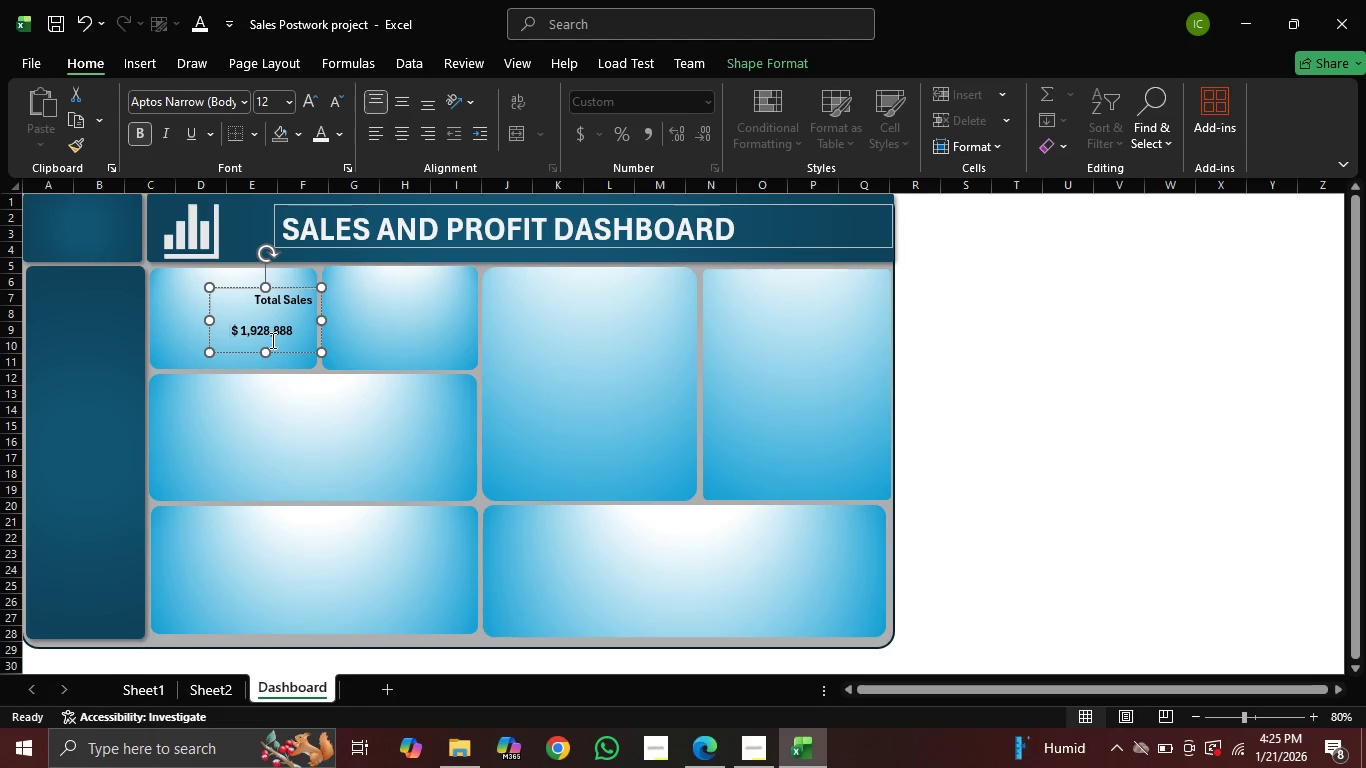 
key(Space)
 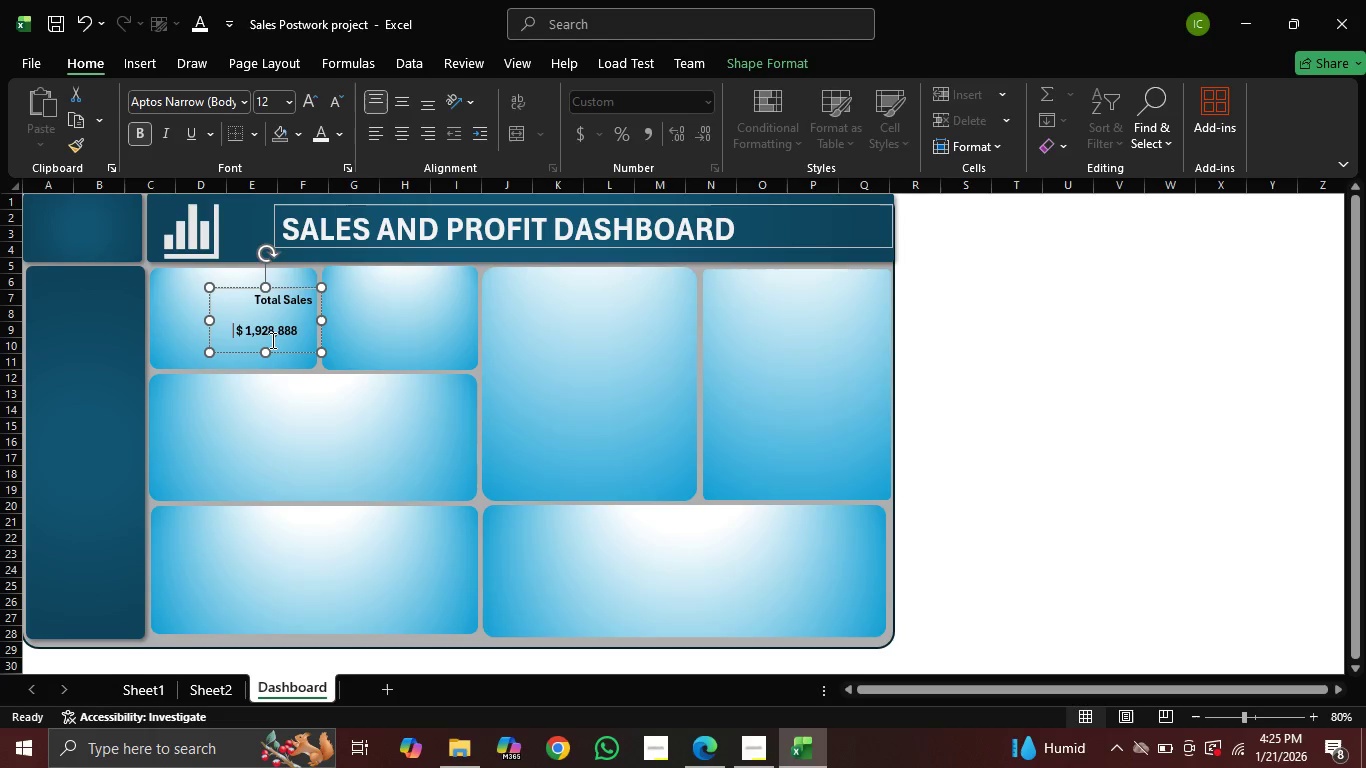 
key(Space)
 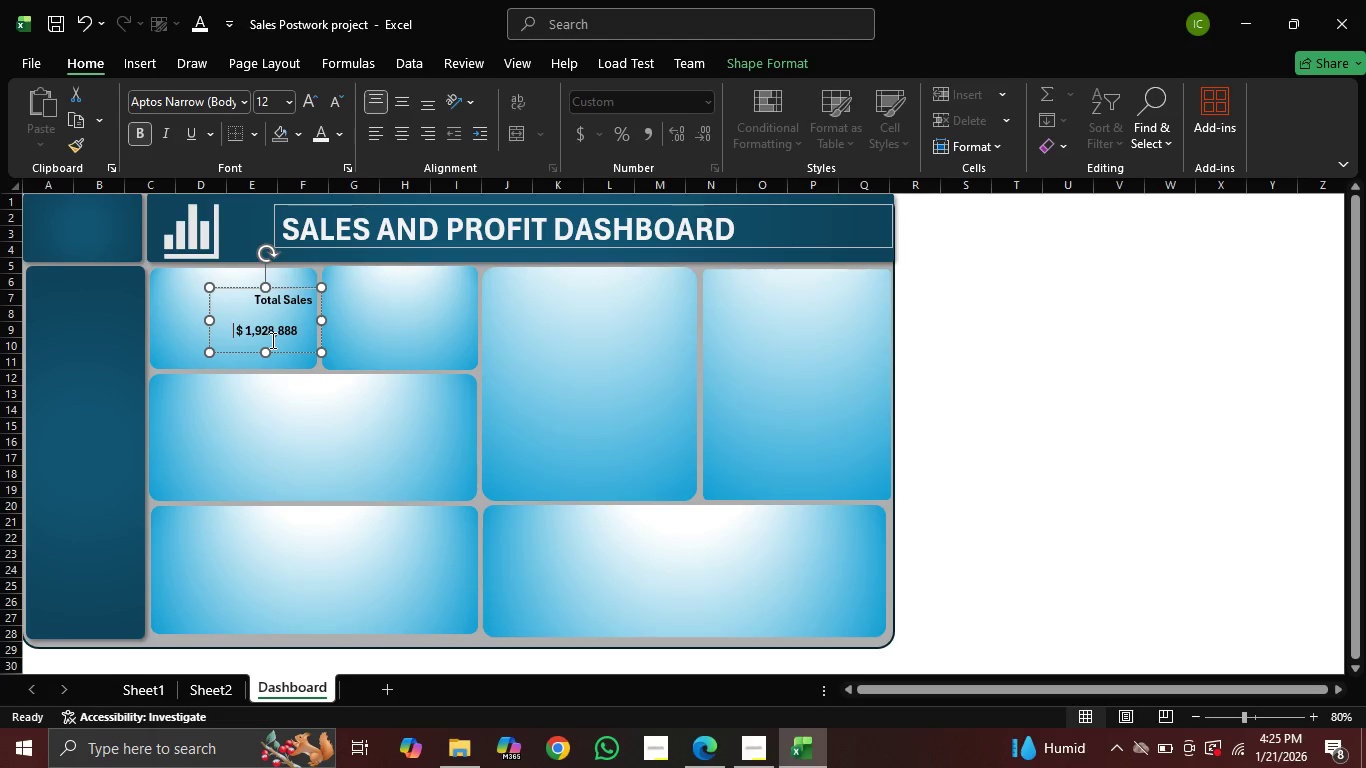 
key(Space)
 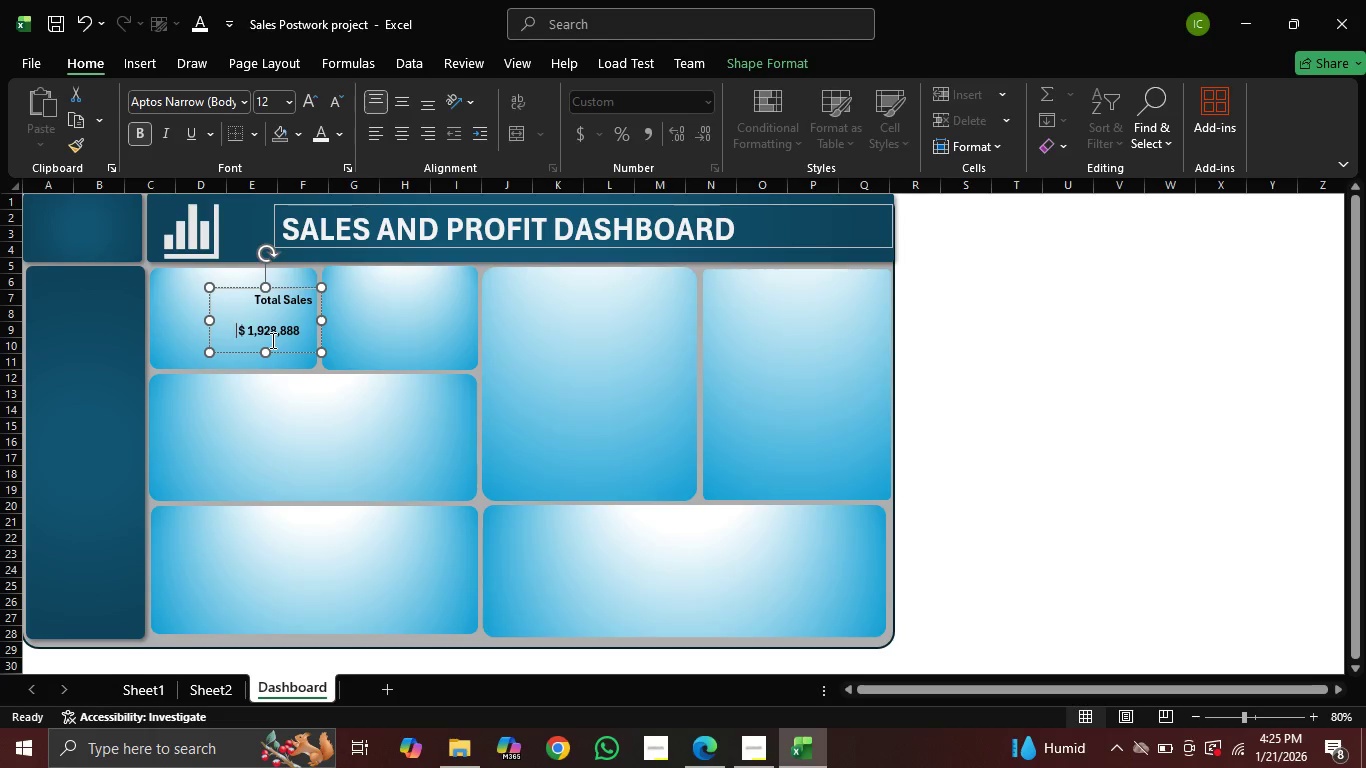 
key(Space)
 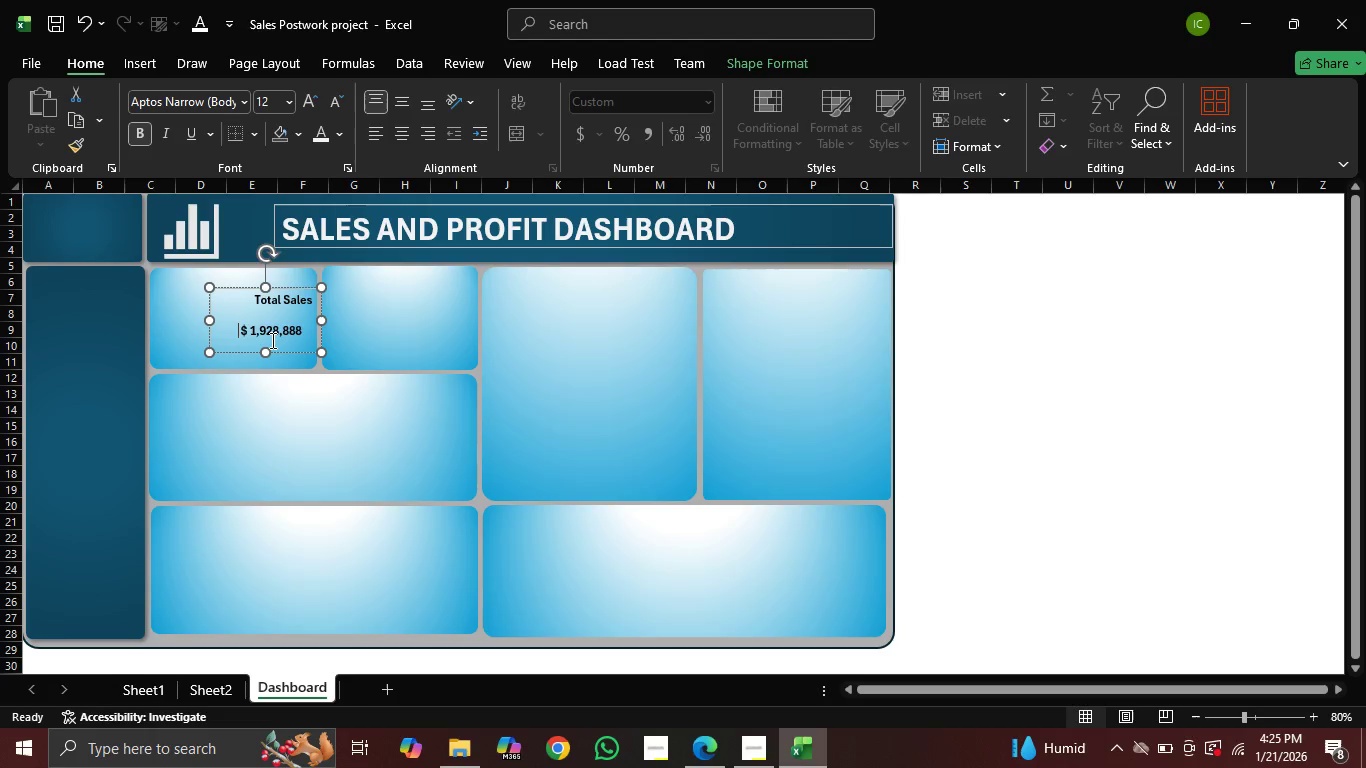 
key(Space)
 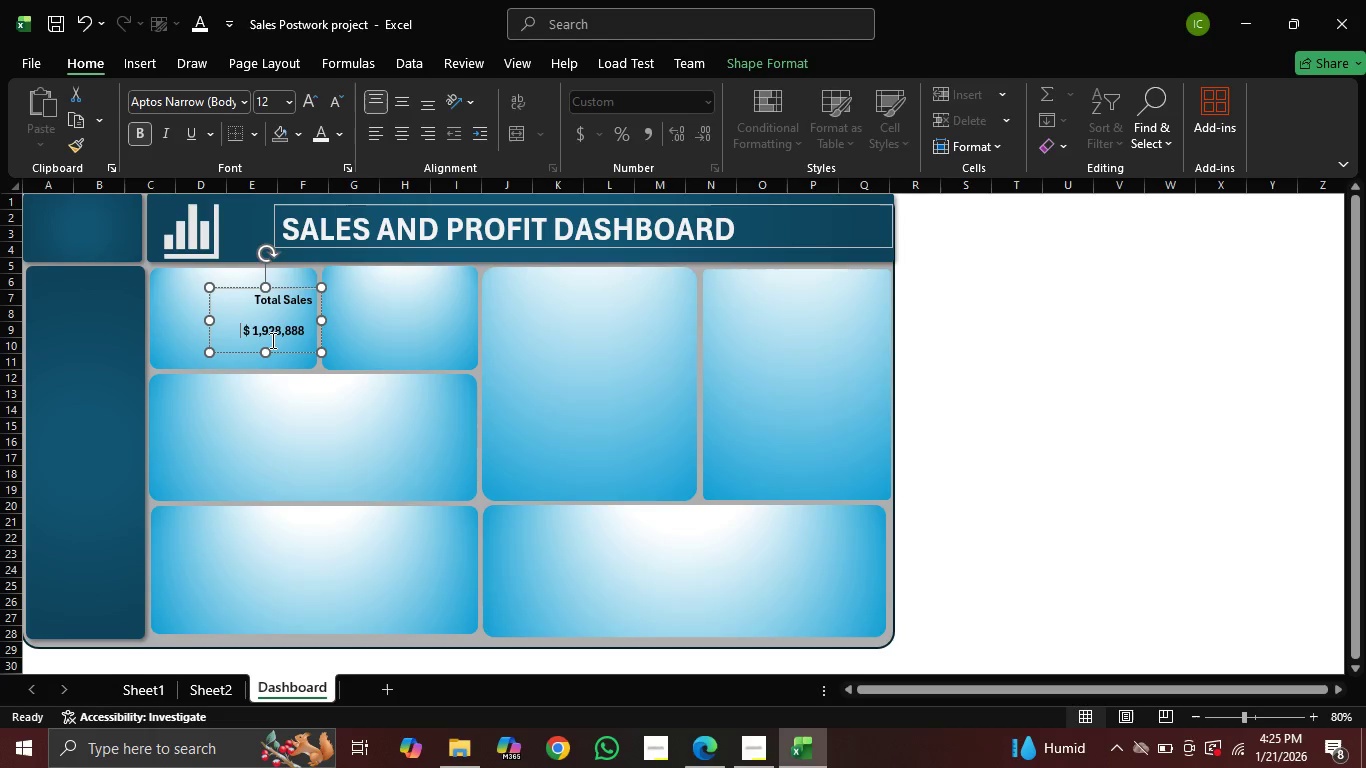 
key(Space)
 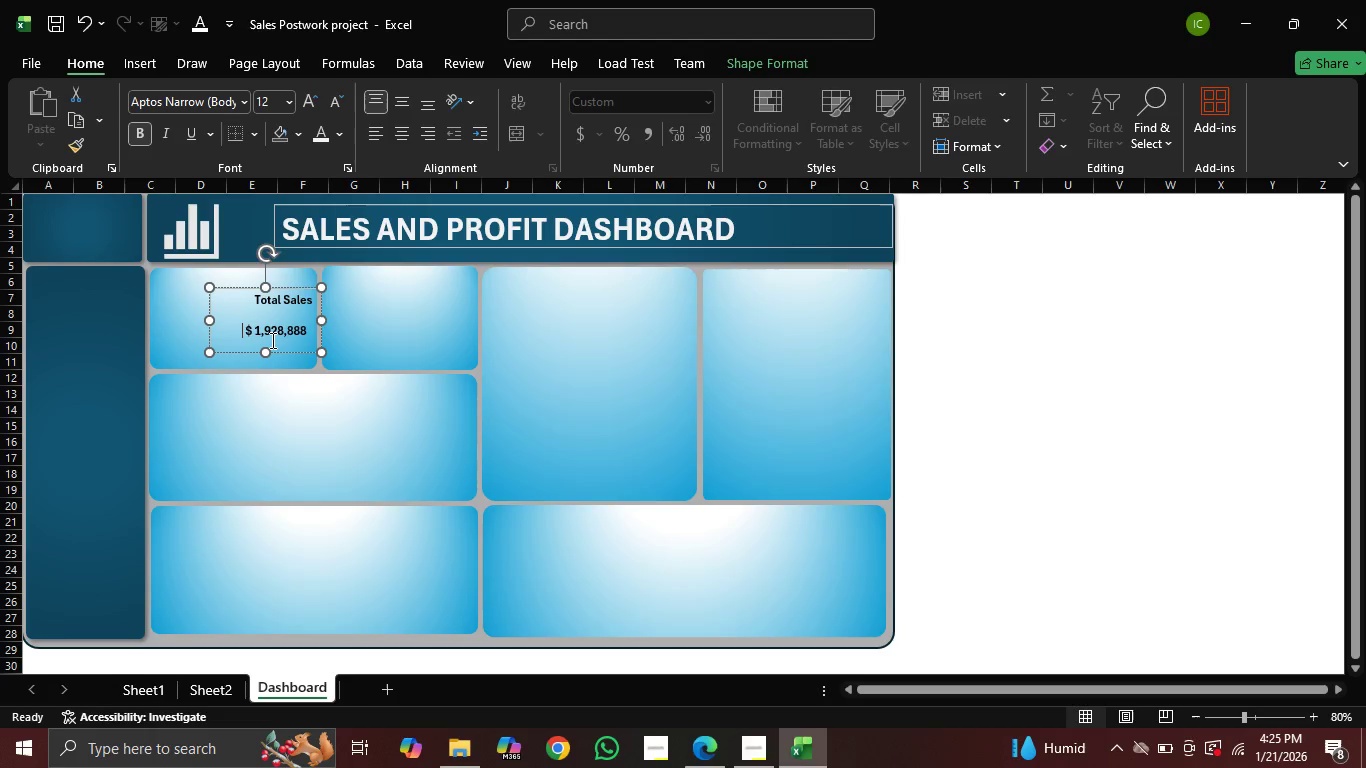 
key(Space)
 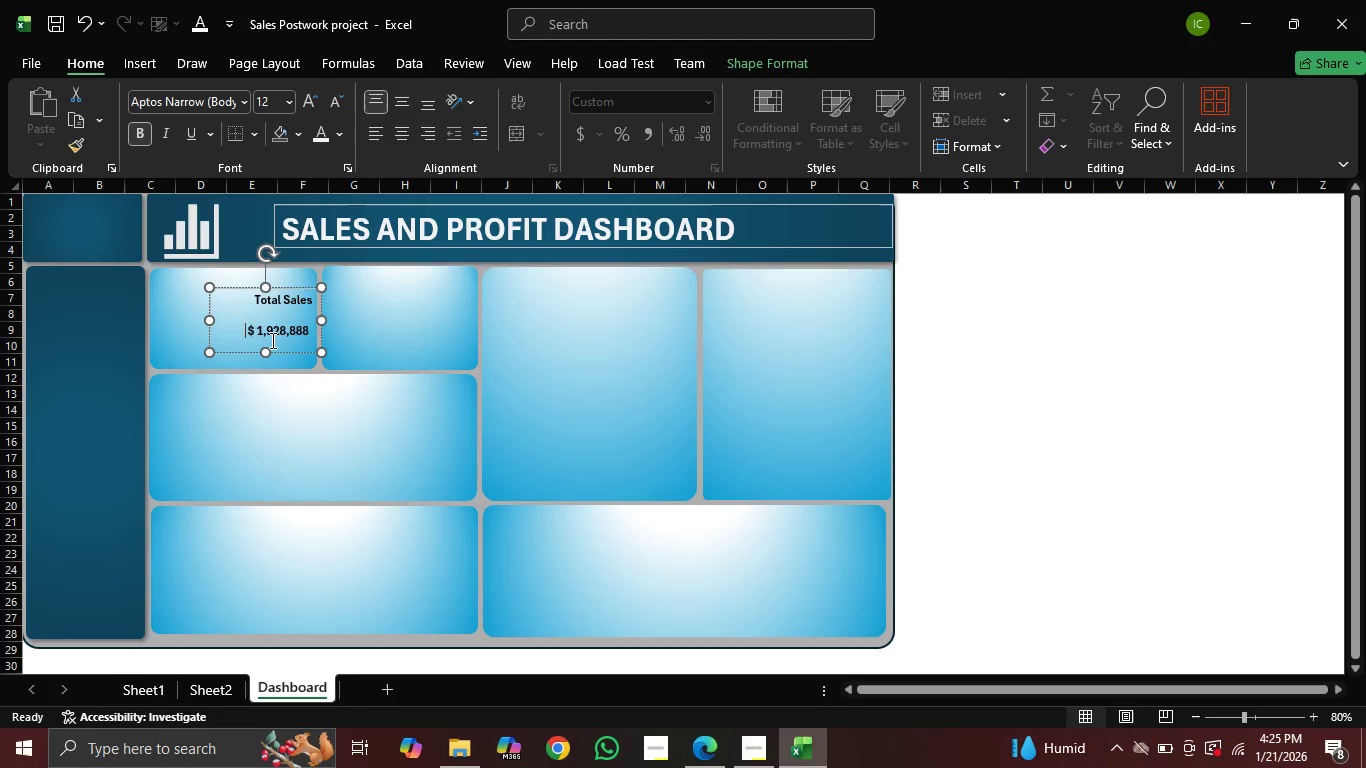 
key(Space)
 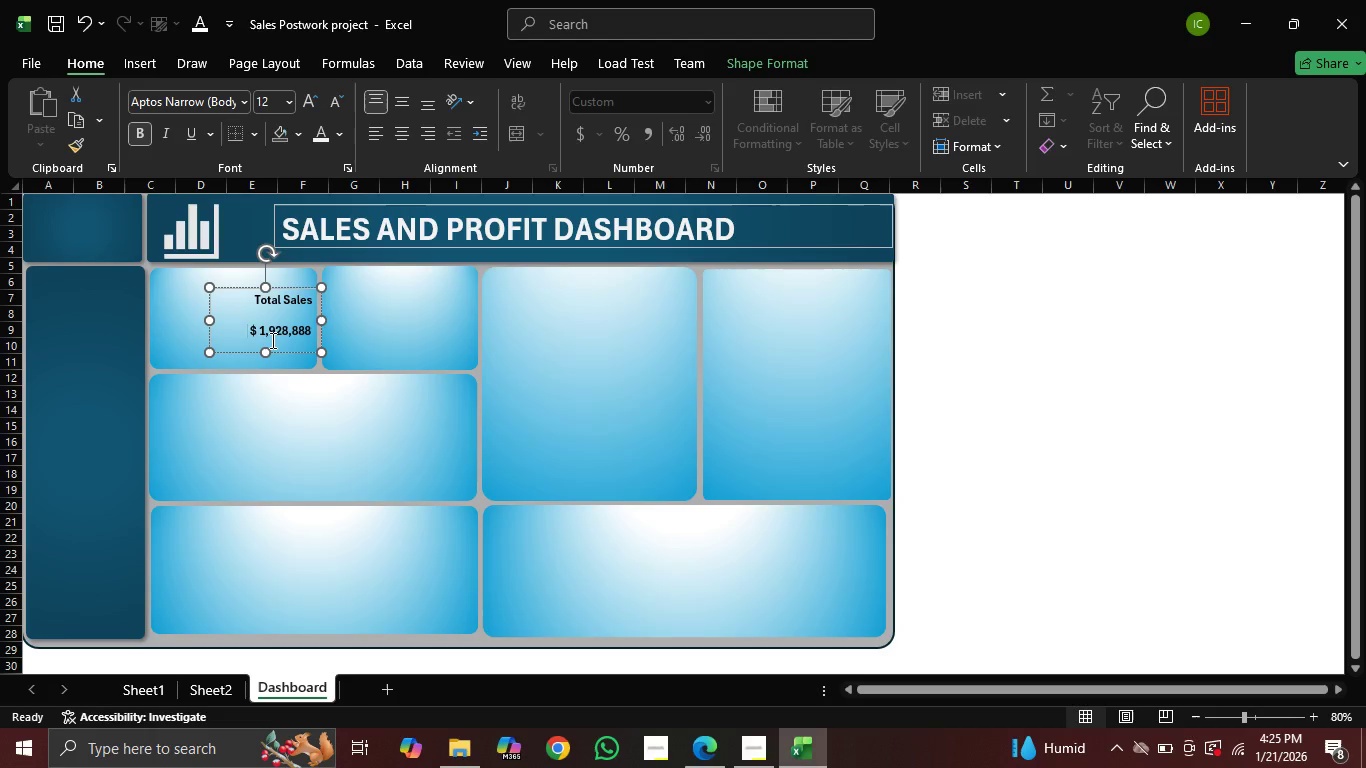 
key(Space)
 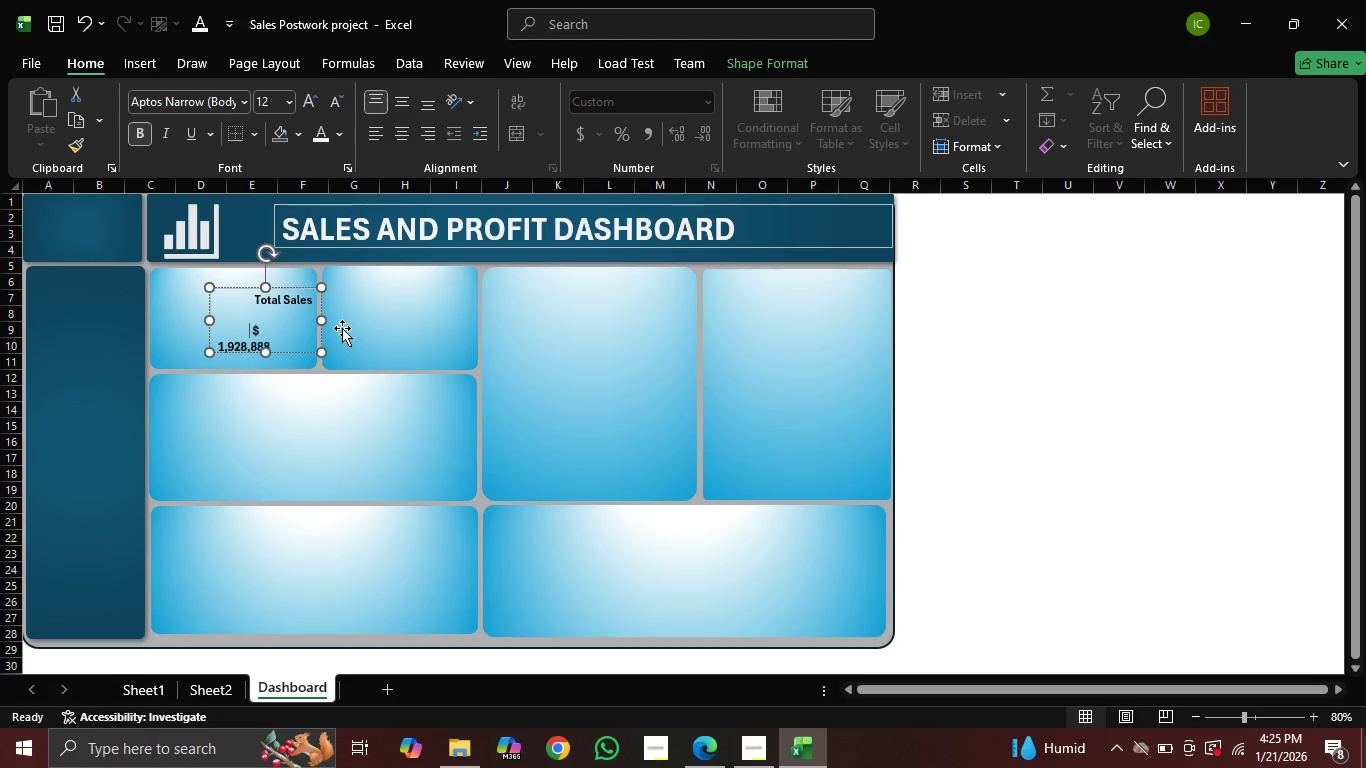 
key(Backspace)
 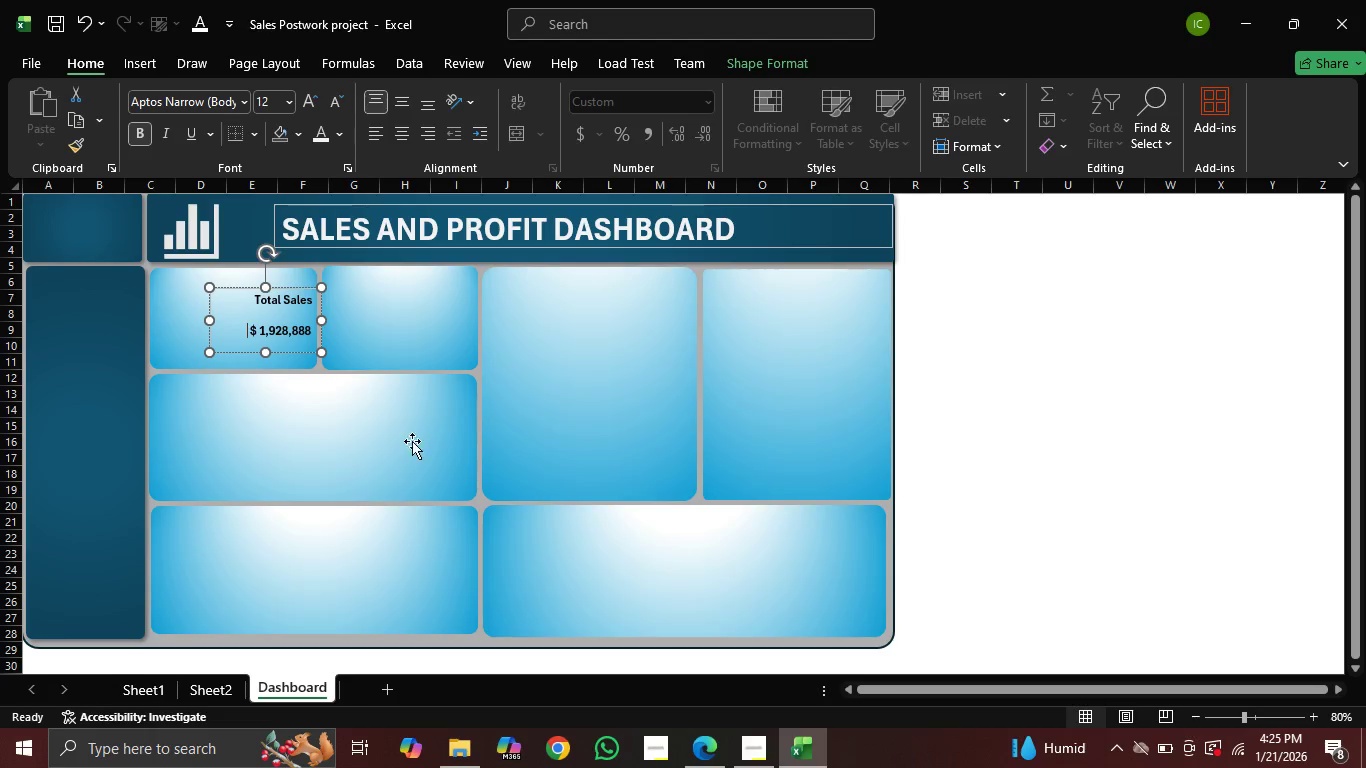 
wait(7.61)
 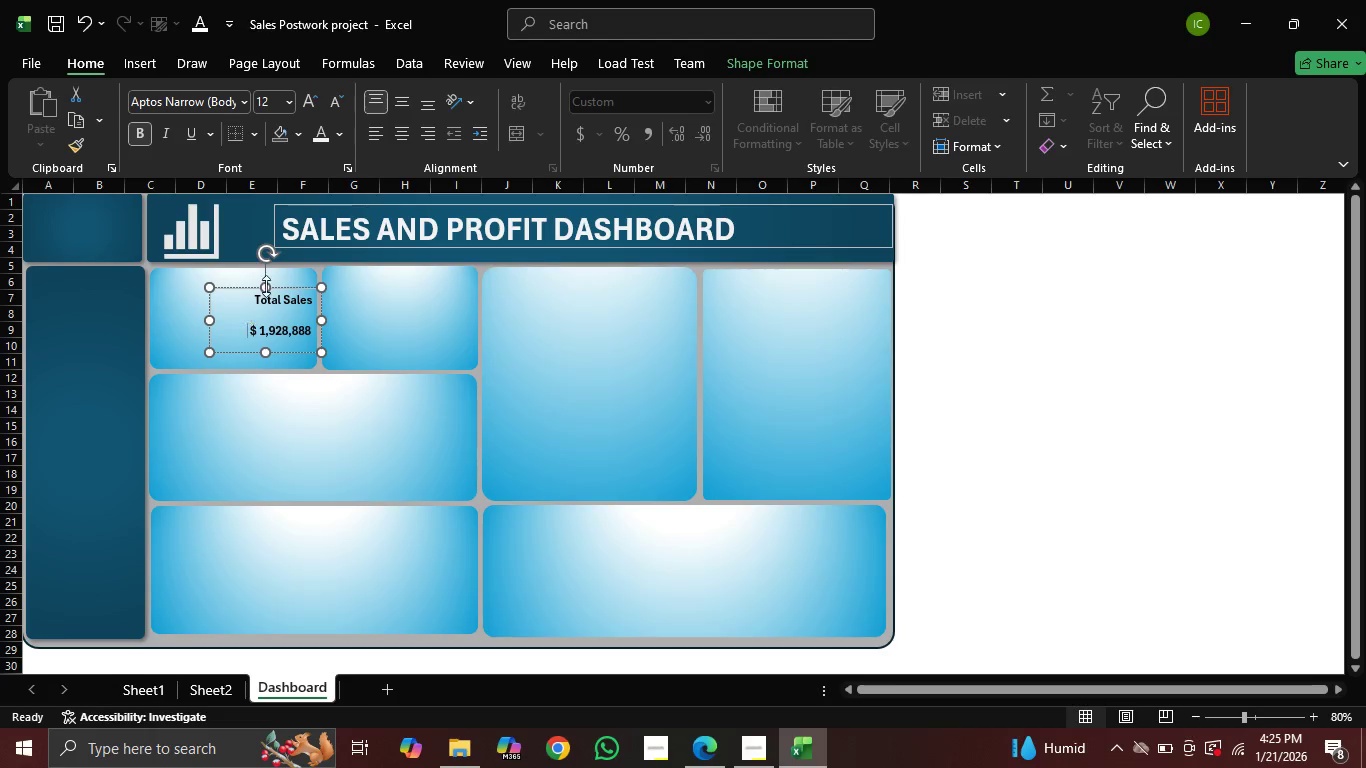 
left_click([1253, 713])
 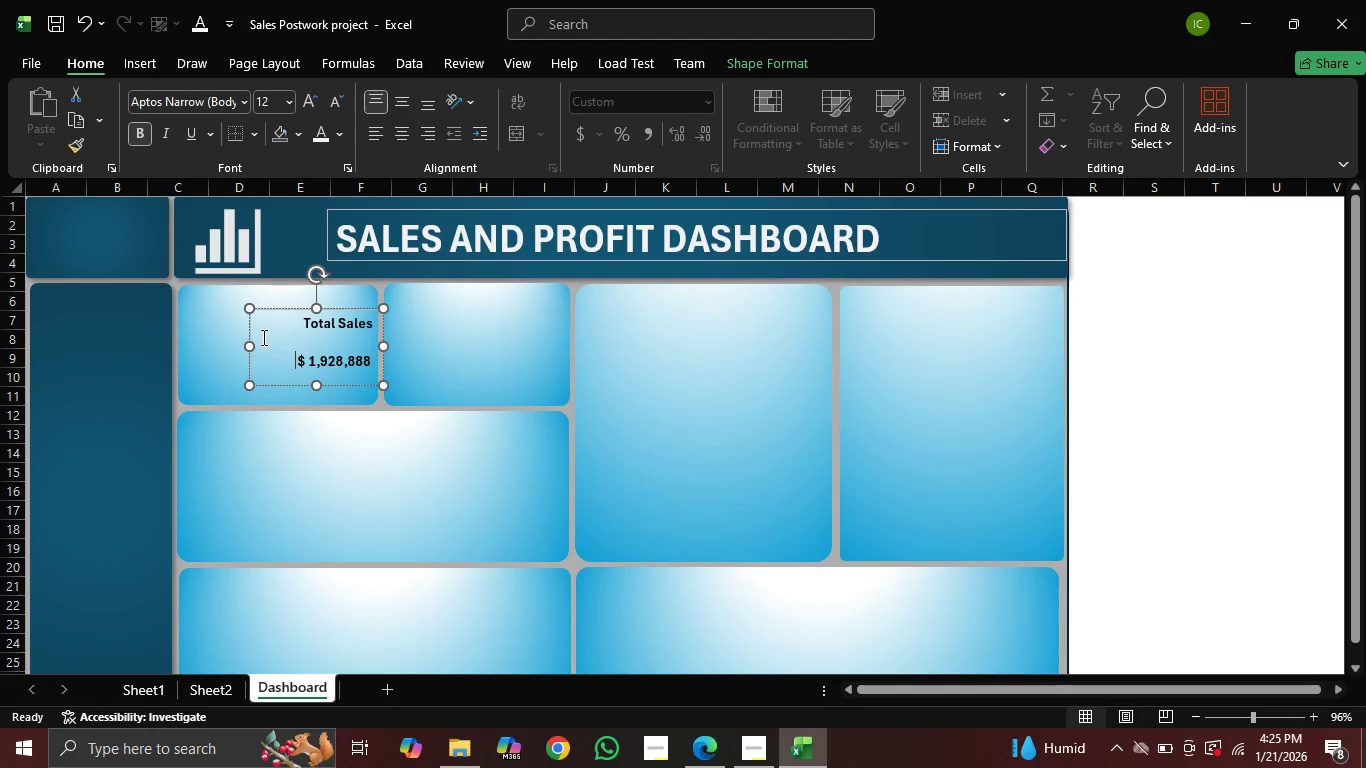 
wait(5.11)
 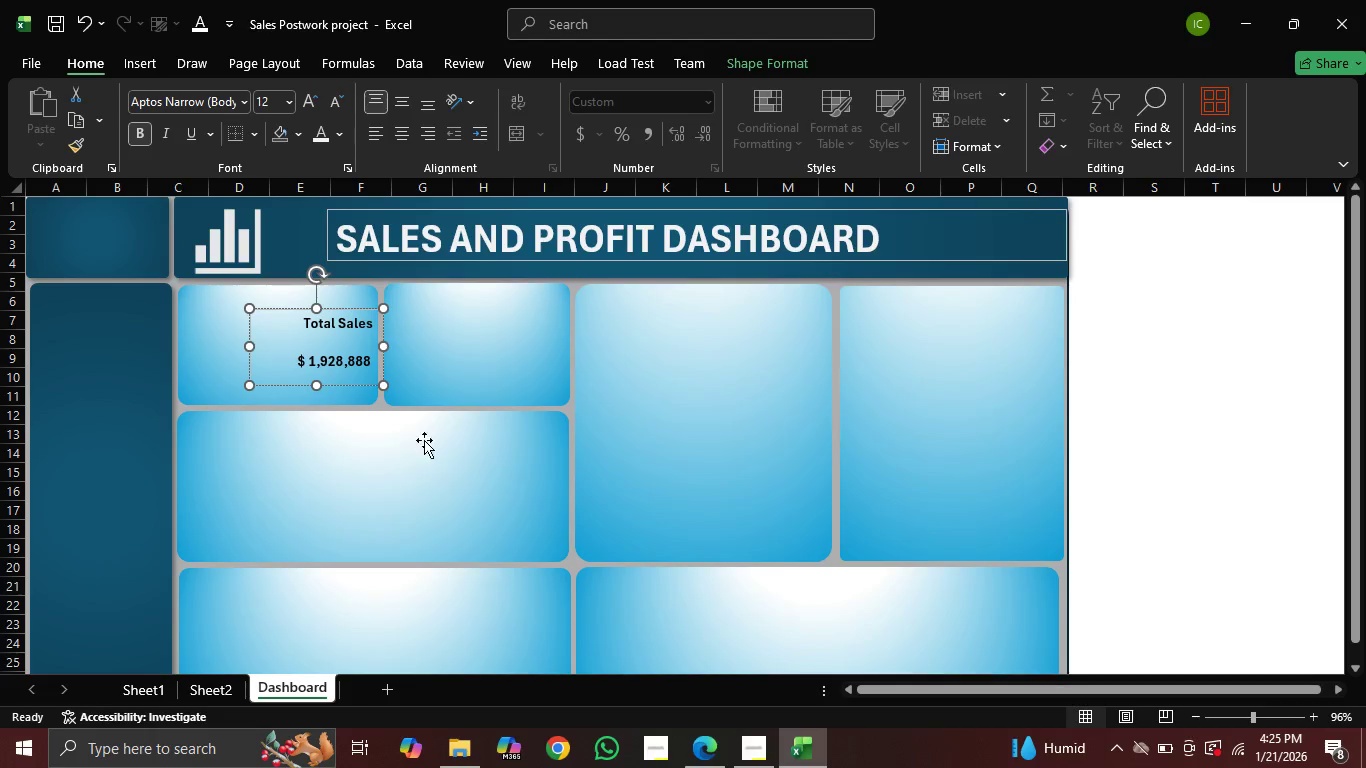 
left_click_drag(start_coordinate=[249, 344], to_coordinate=[224, 349])
 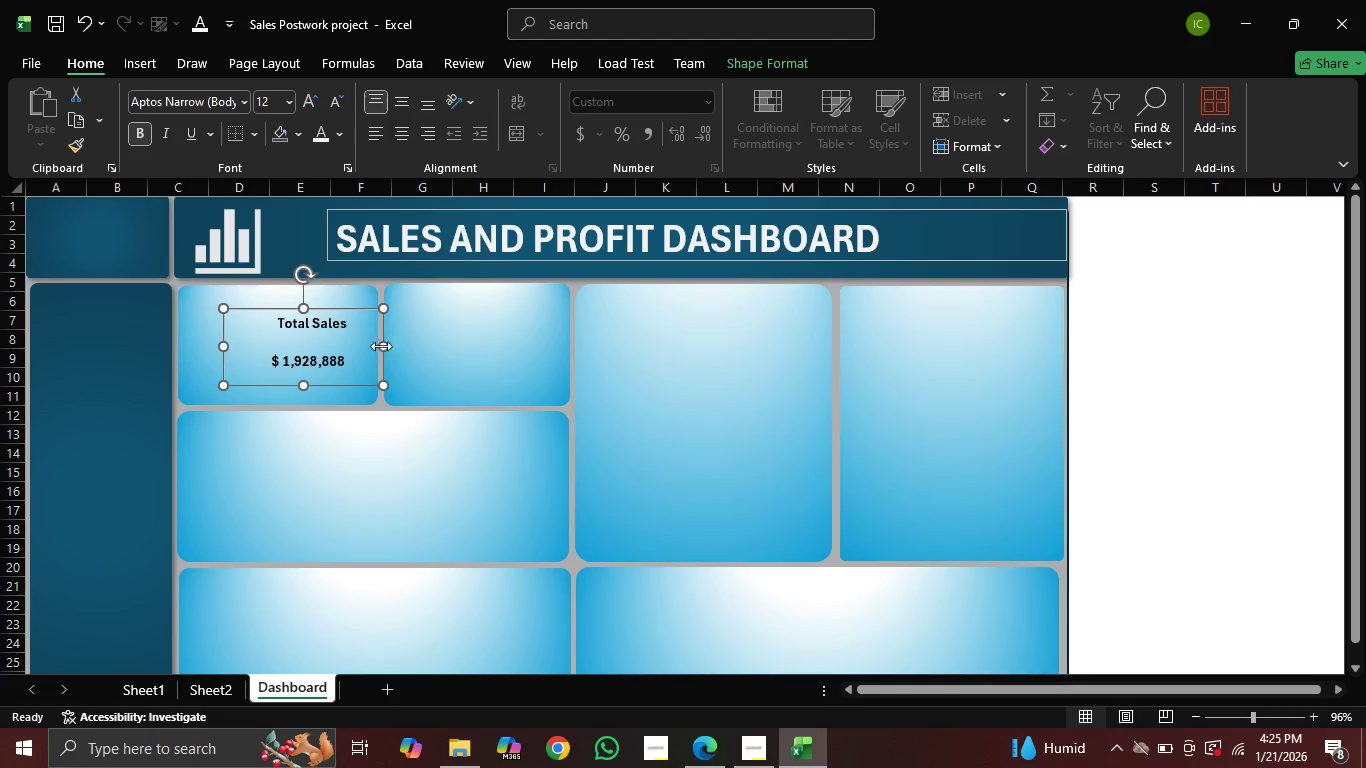 
left_click_drag(start_coordinate=[387, 345], to_coordinate=[356, 343])
 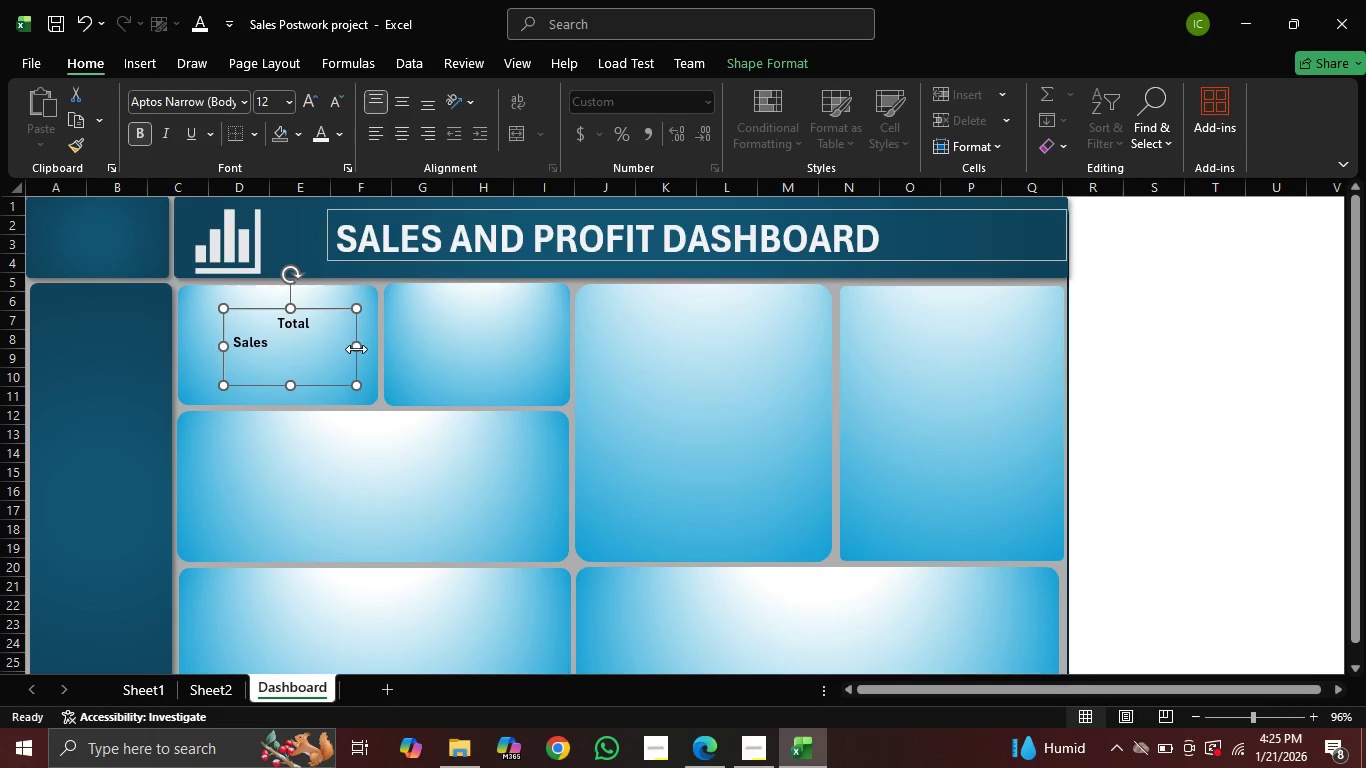 
left_click_drag(start_coordinate=[356, 350], to_coordinate=[385, 353])
 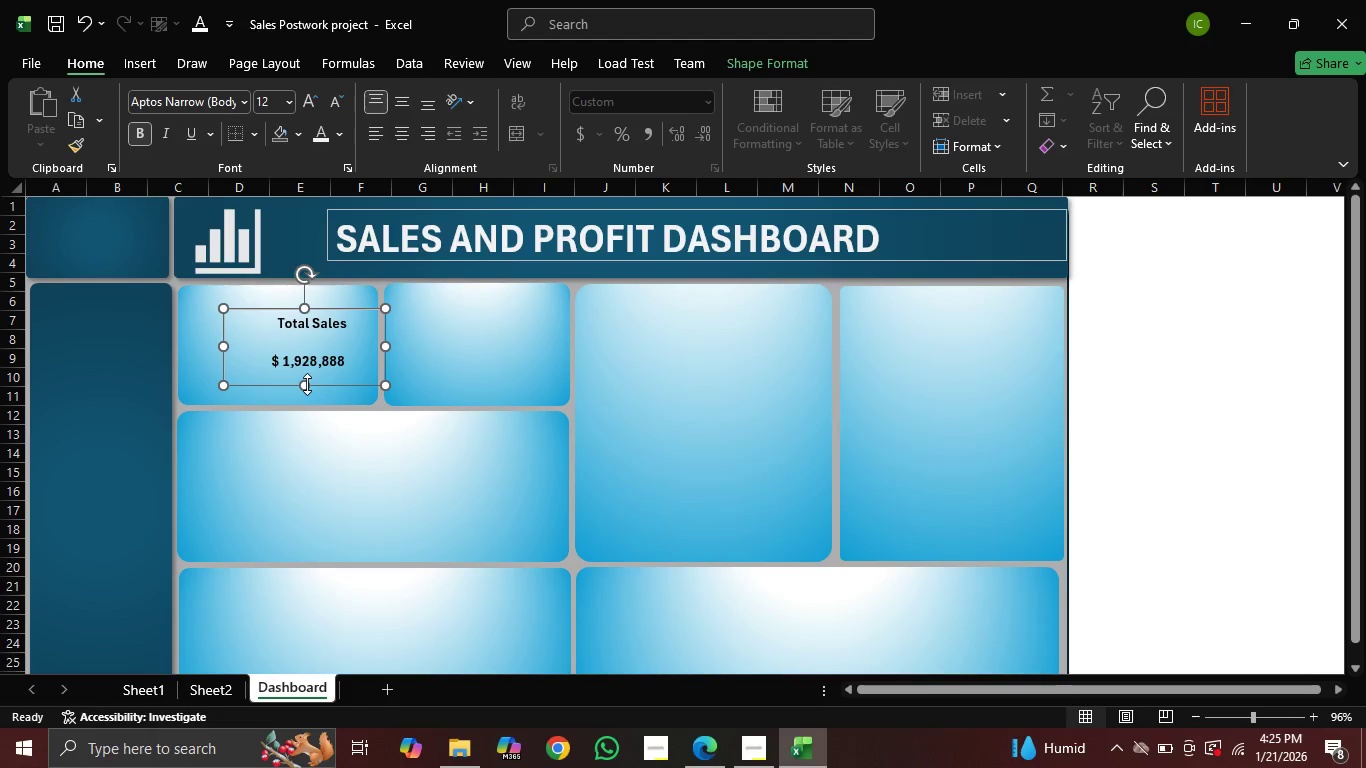 
left_click_drag(start_coordinate=[309, 384], to_coordinate=[316, 374])
 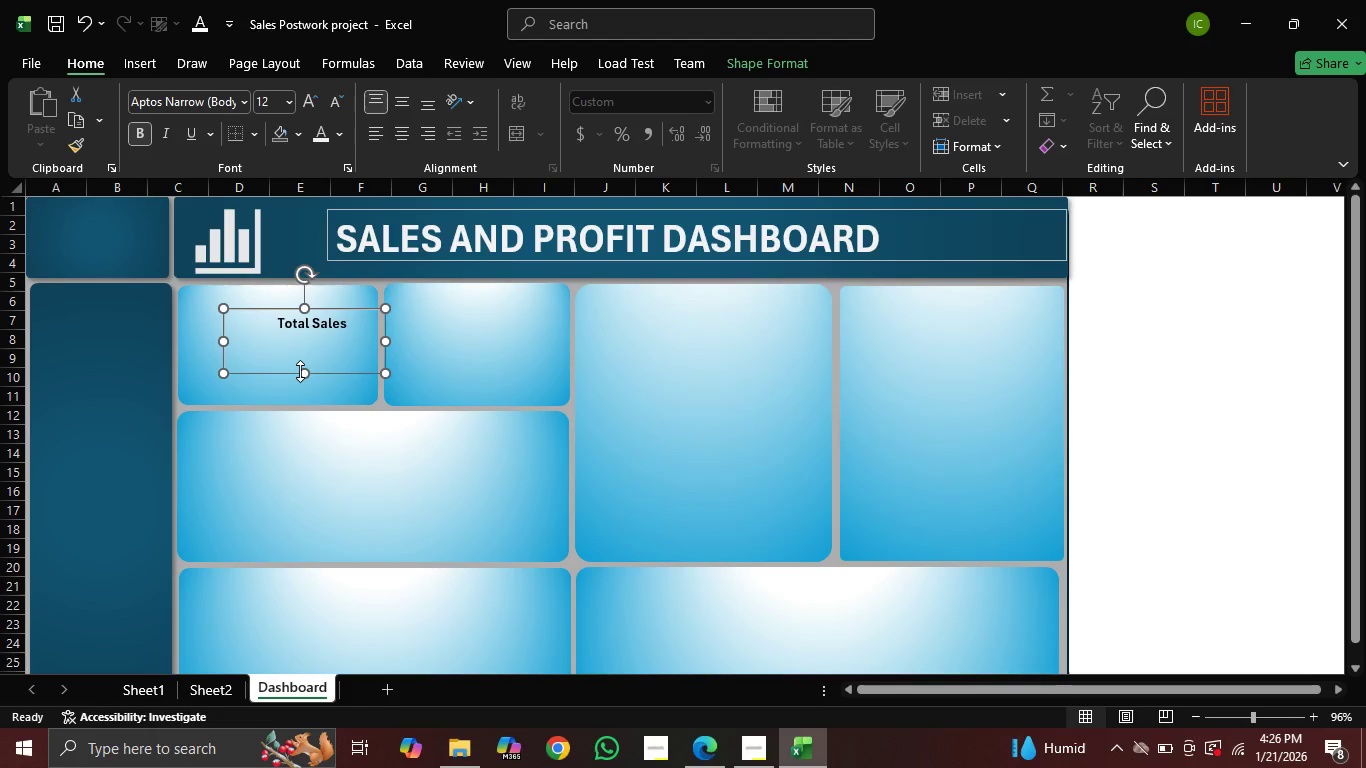 
left_click_drag(start_coordinate=[303, 371], to_coordinate=[304, 391])
 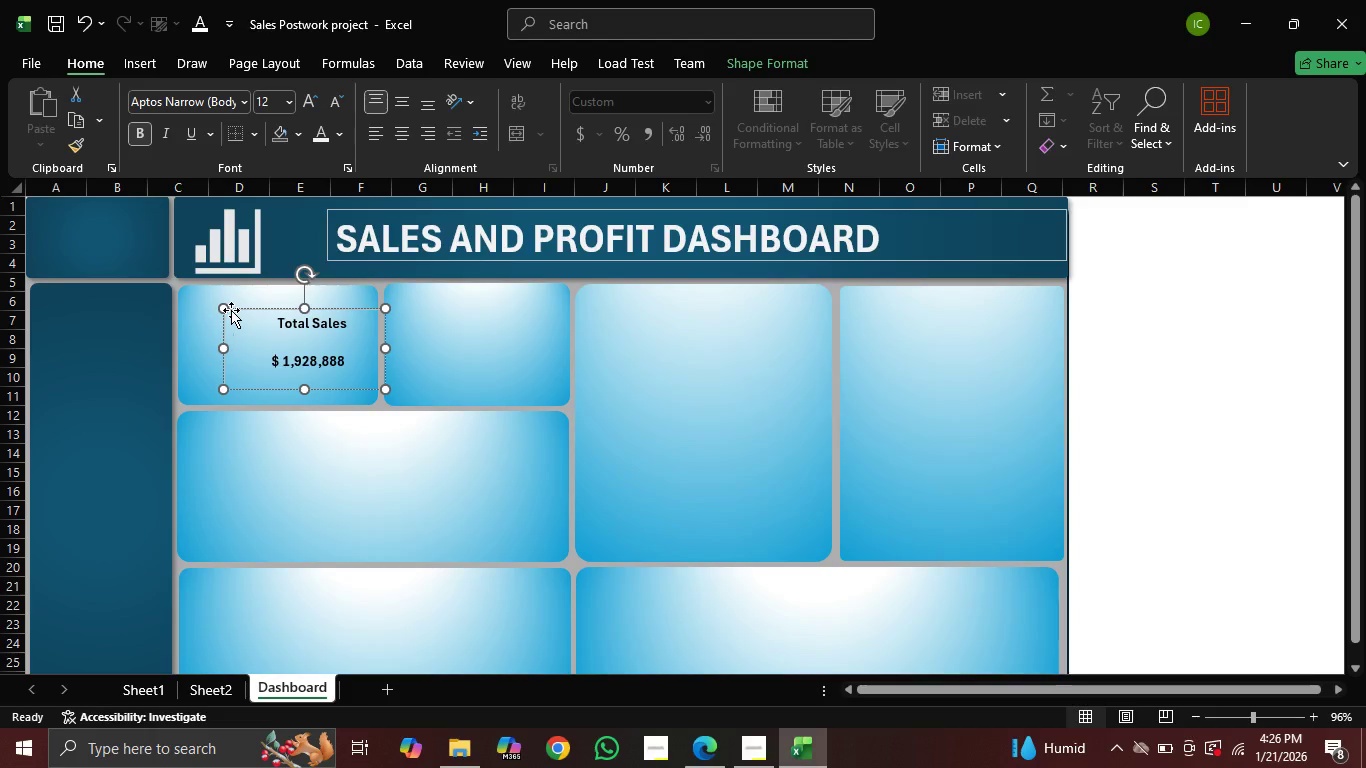 
left_click([200, 317])
 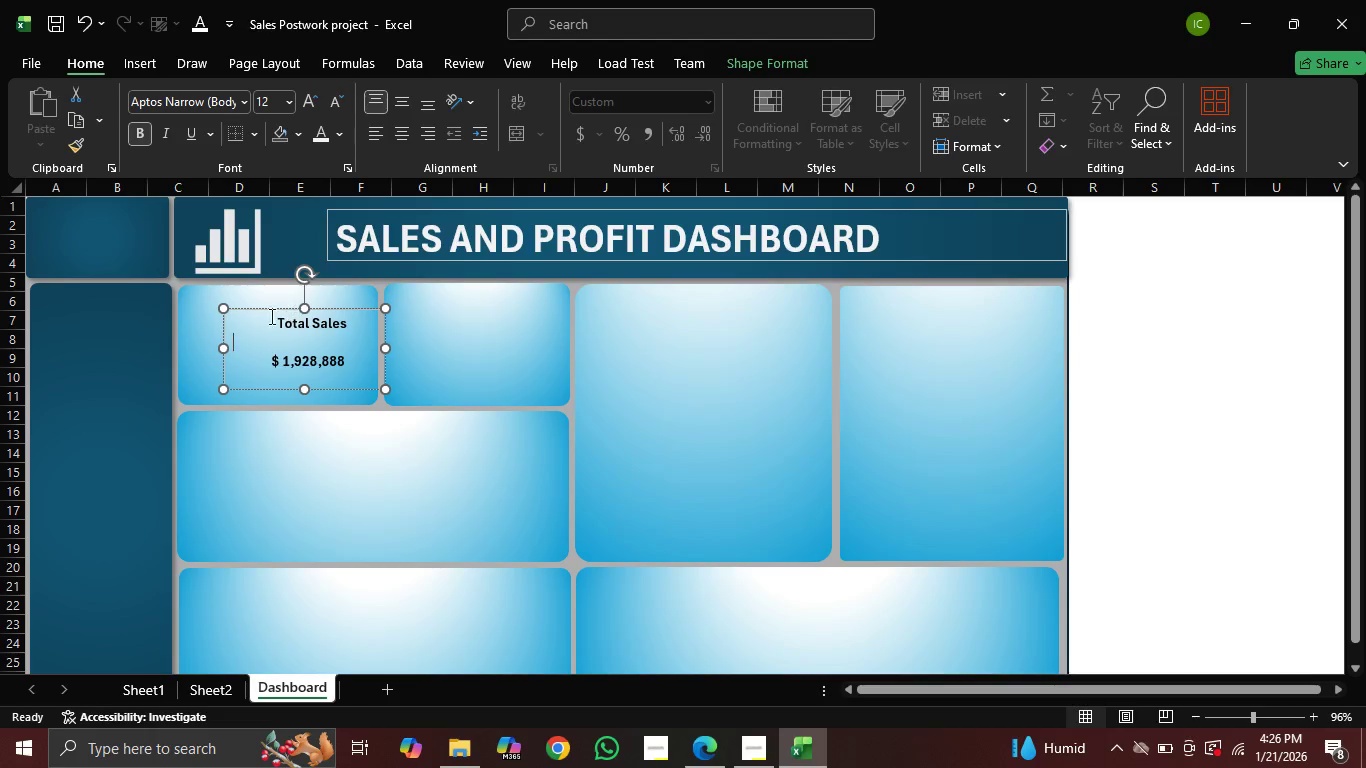 
wait(5.98)
 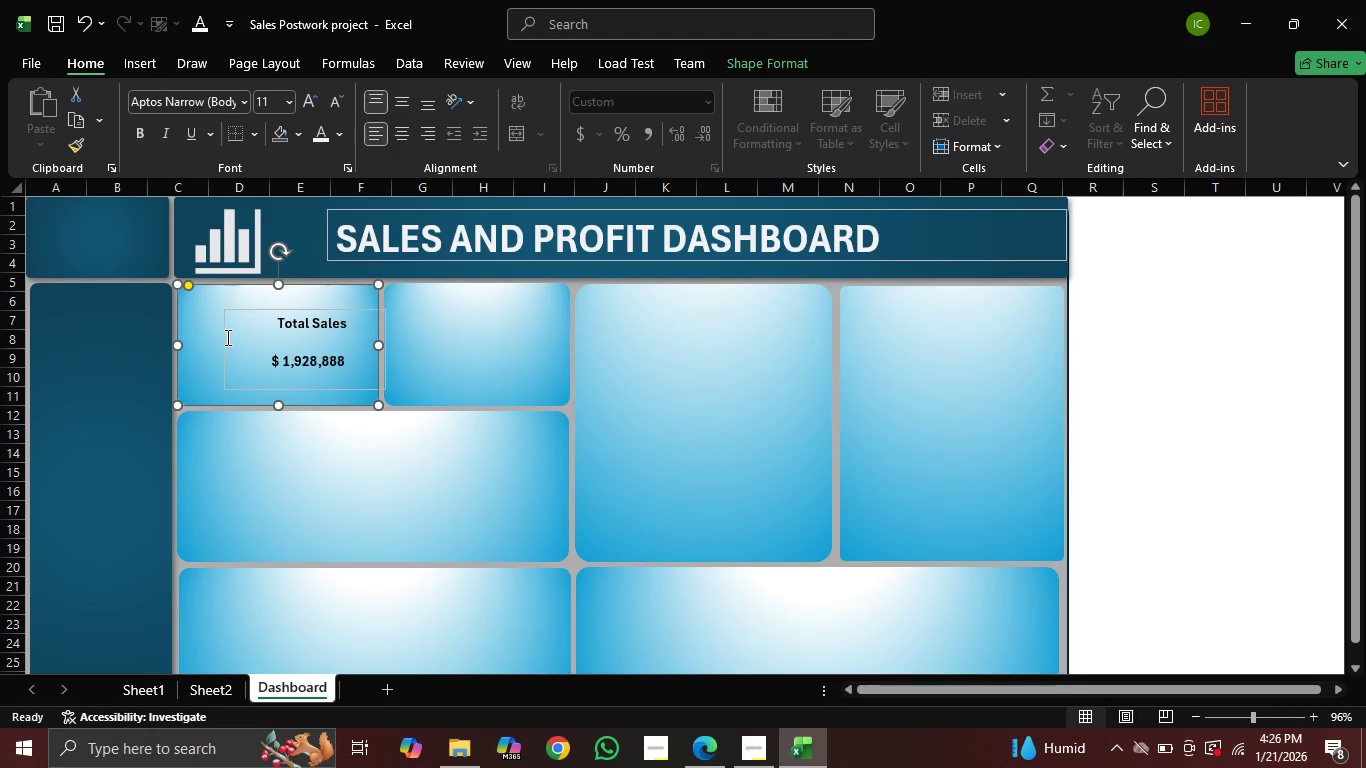 
left_click([780, 56])
 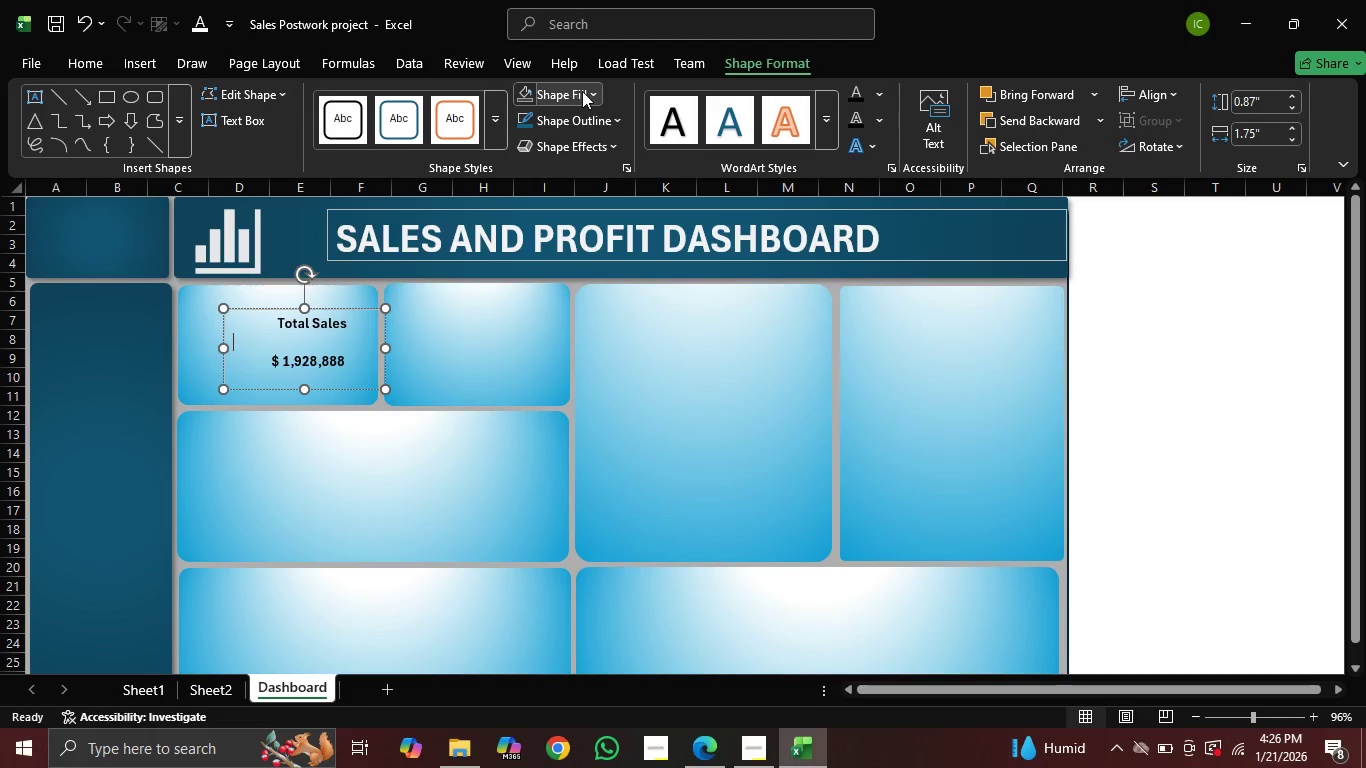 
left_click([597, 80])
 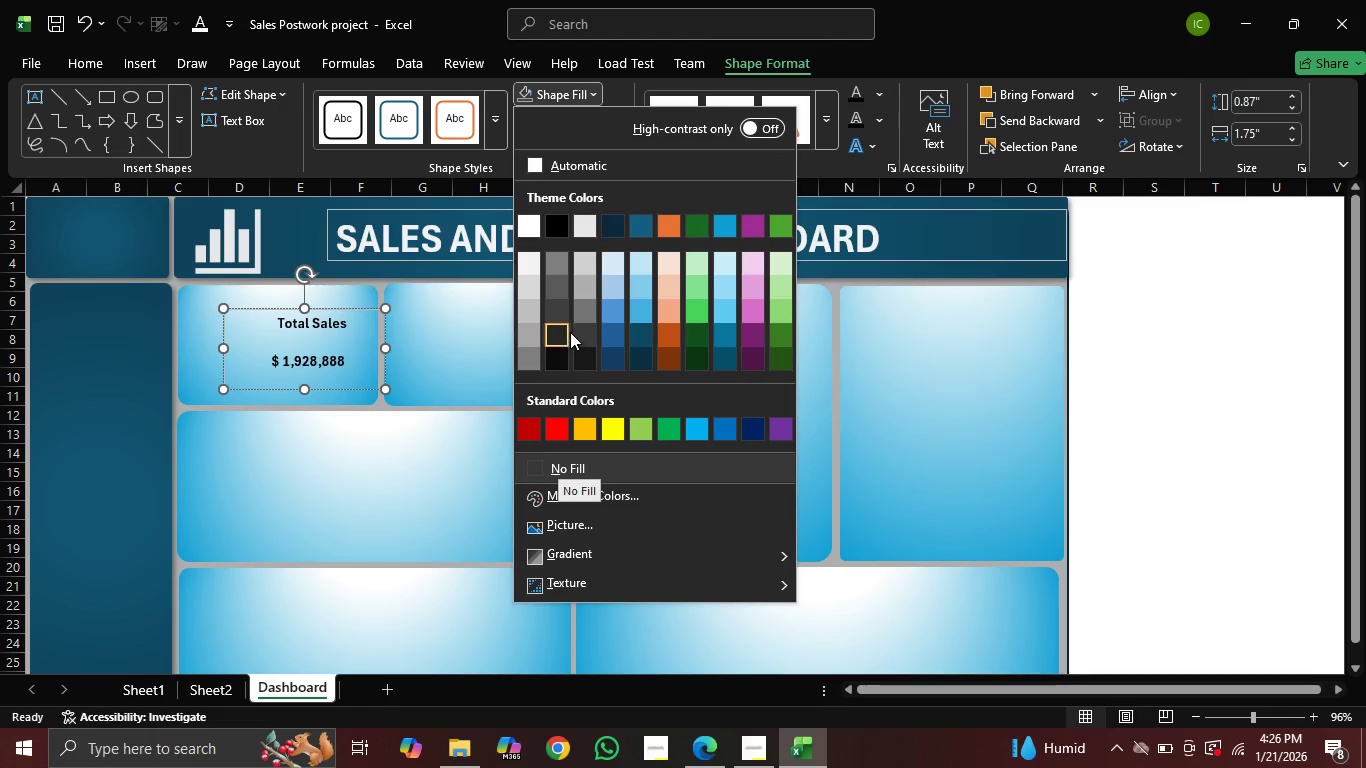 
wait(6.7)
 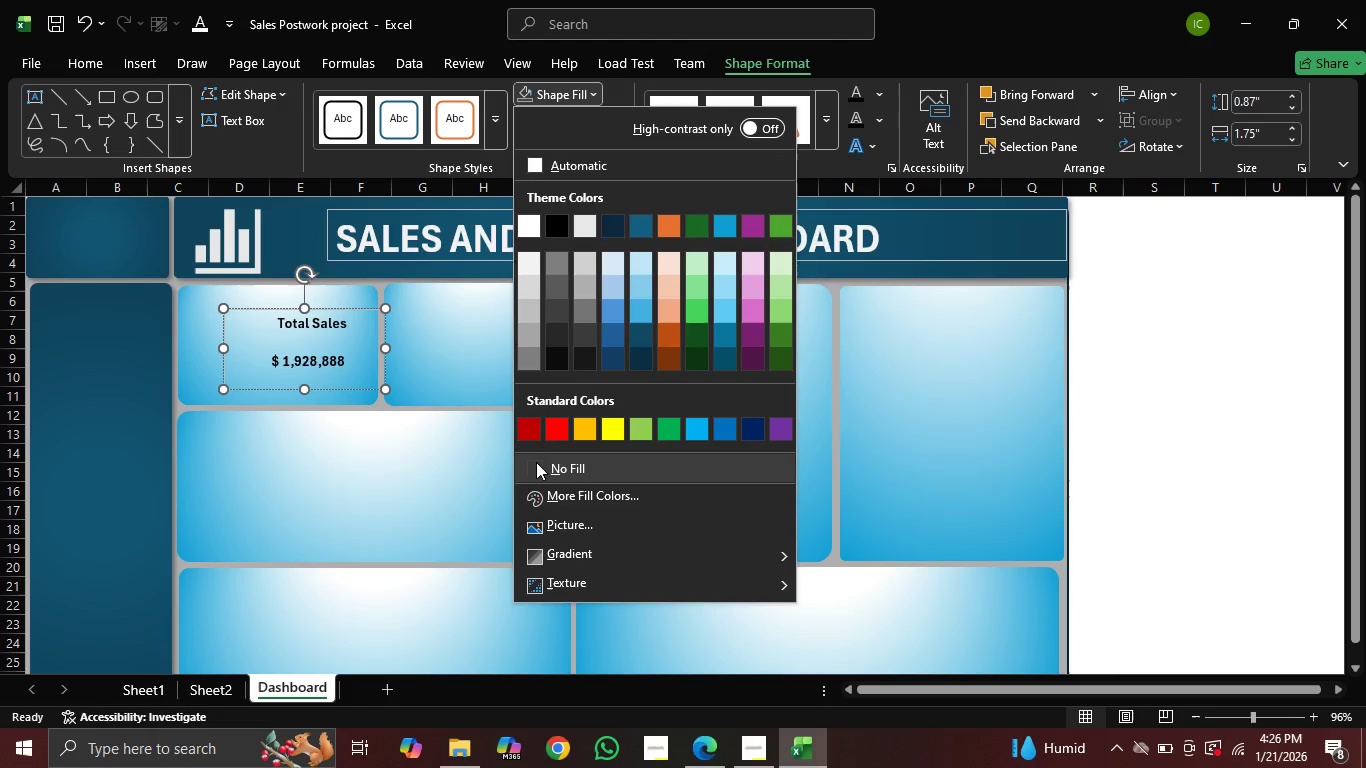 
left_click([610, 89])
 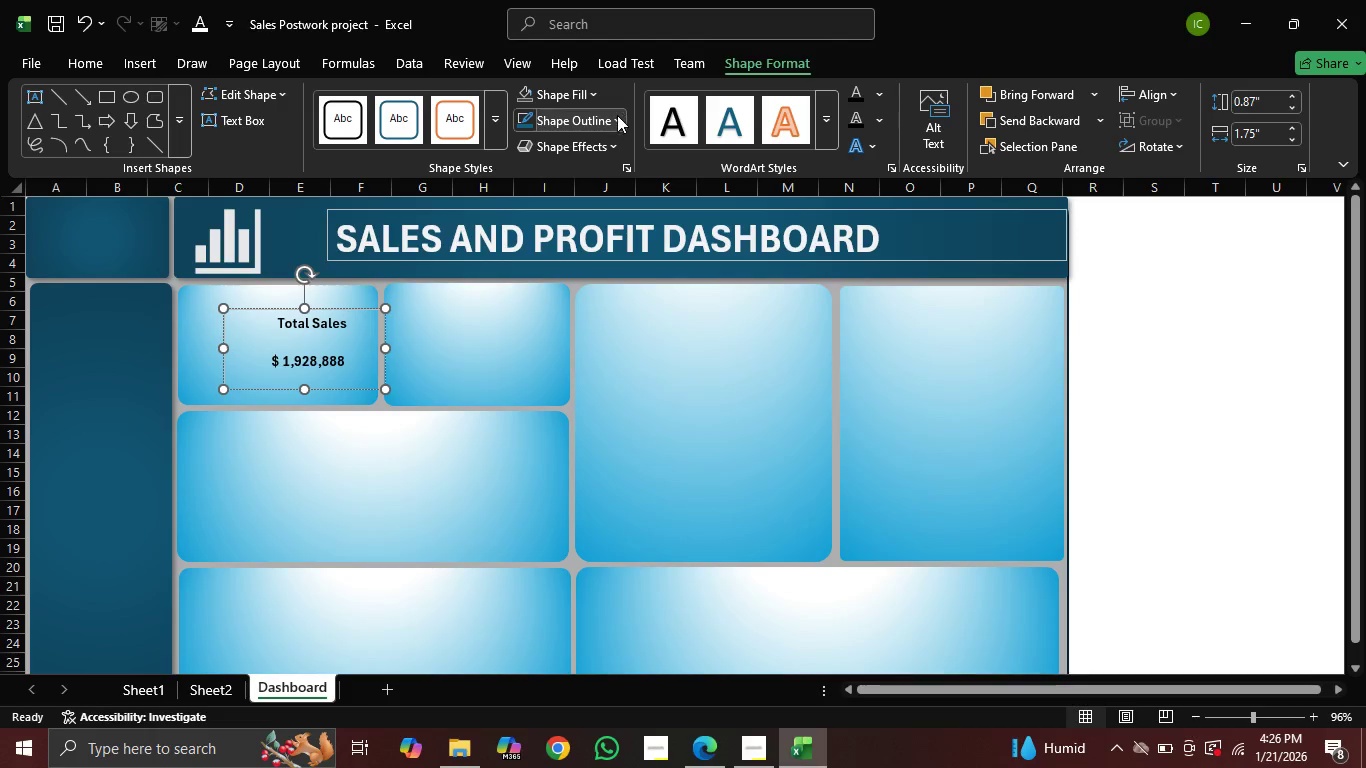 
left_click([617, 115])
 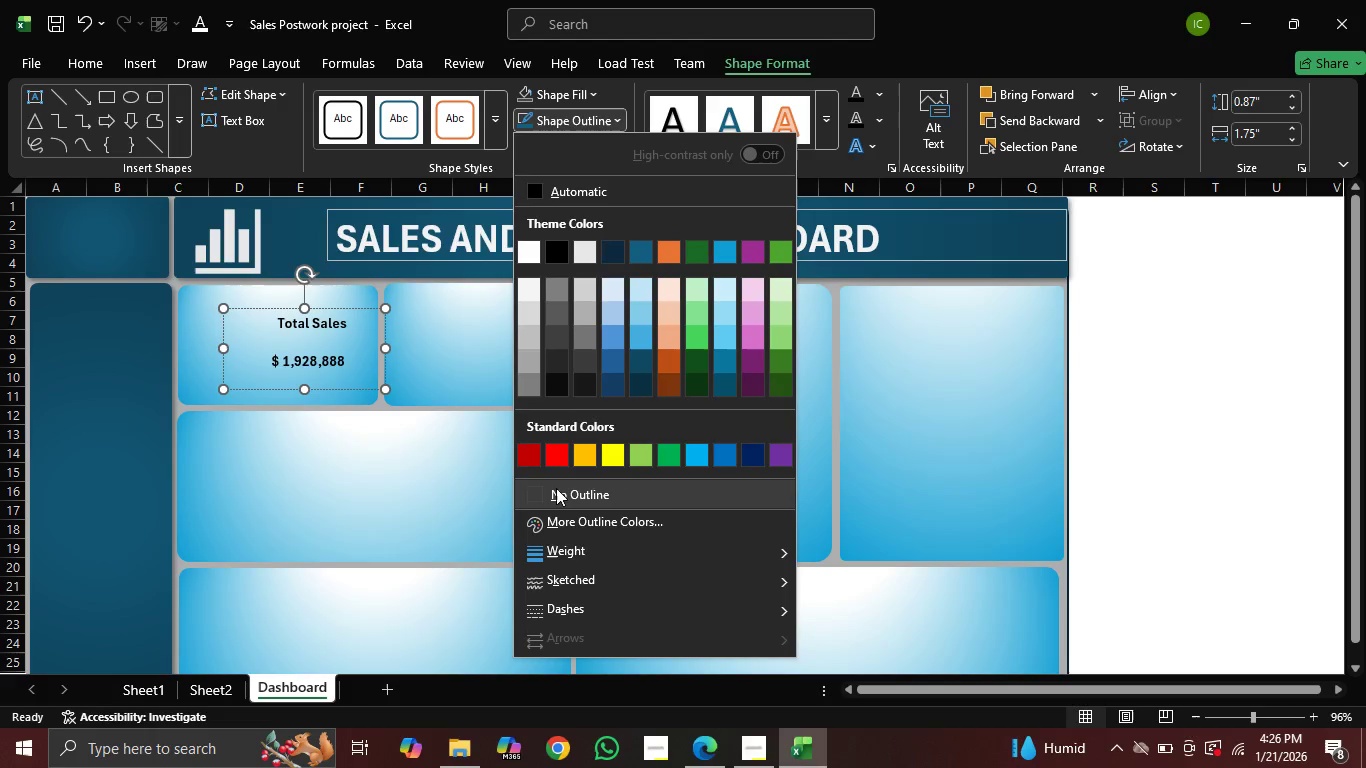 
left_click_drag(start_coordinate=[570, 486], to_coordinate=[574, 480])
 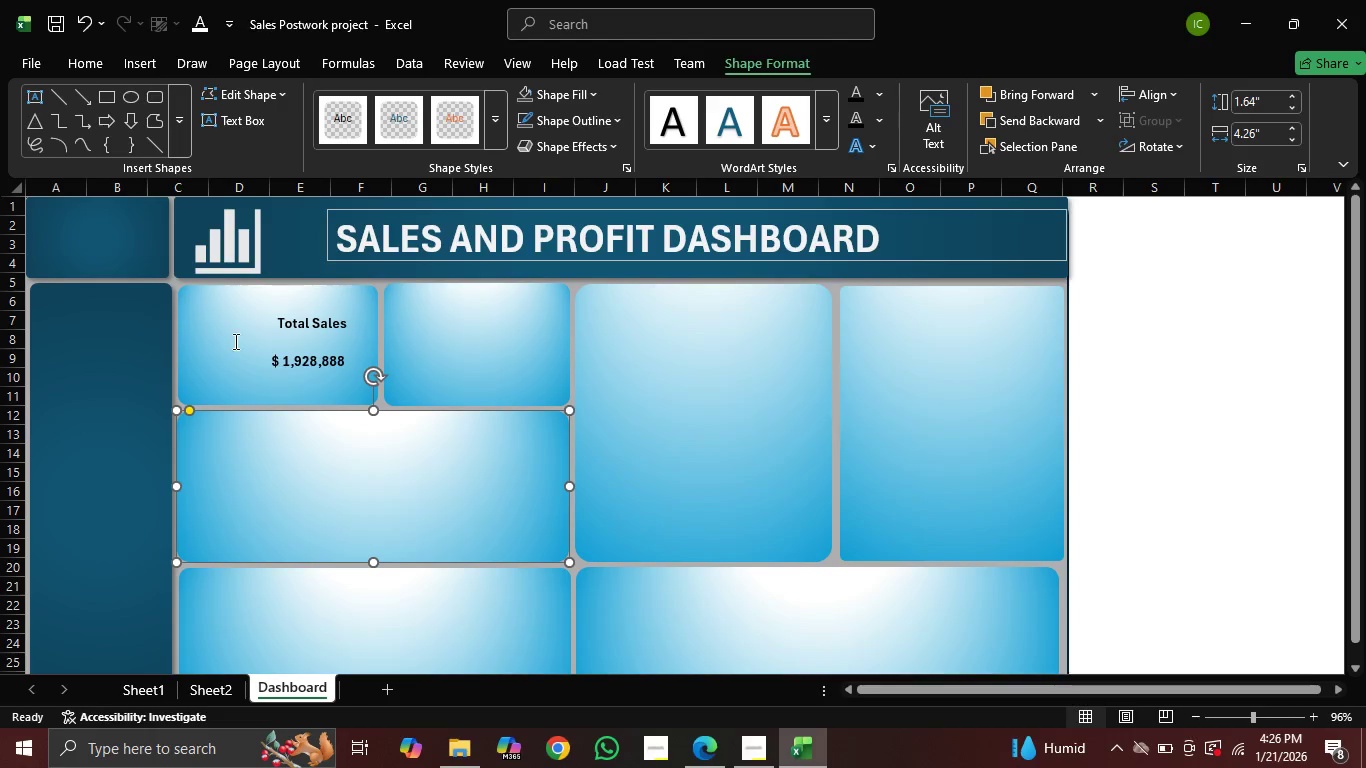 
wait(10.25)
 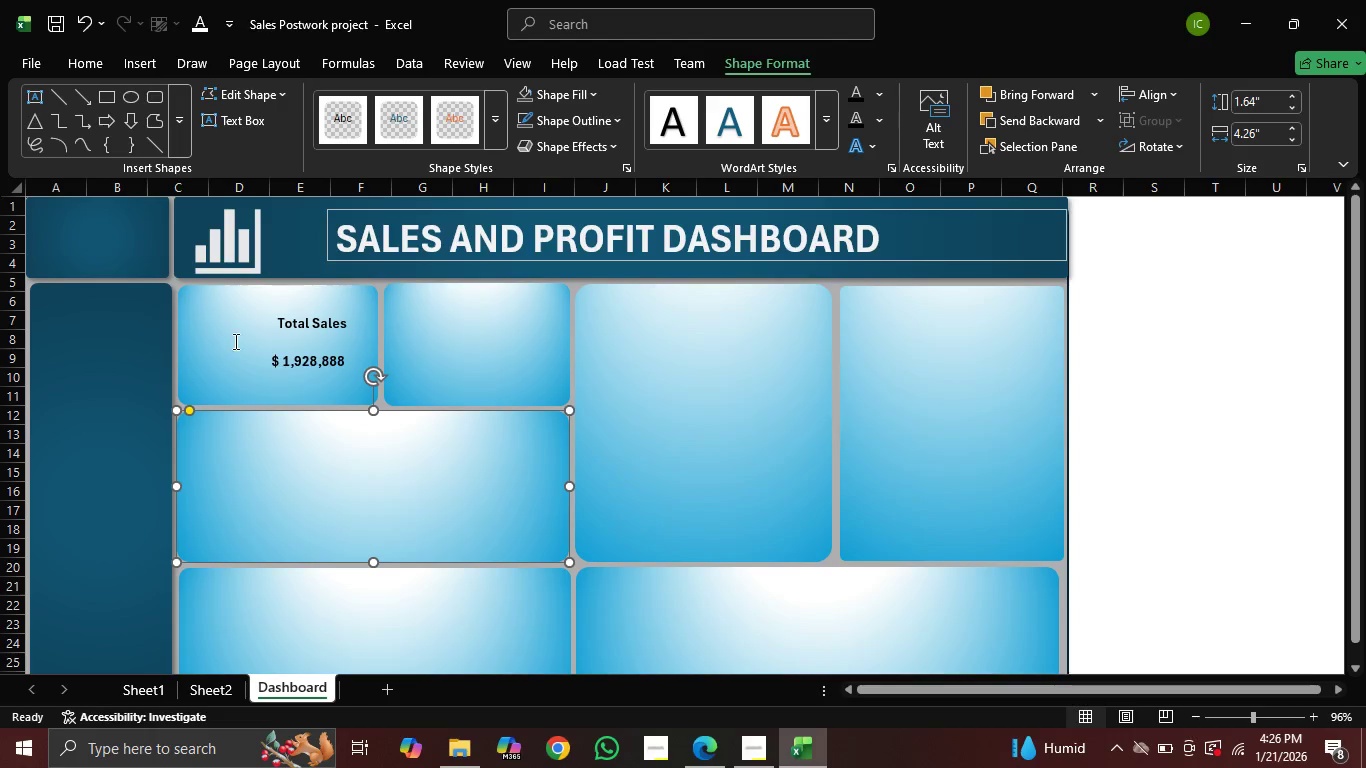 
left_click([140, 62])
 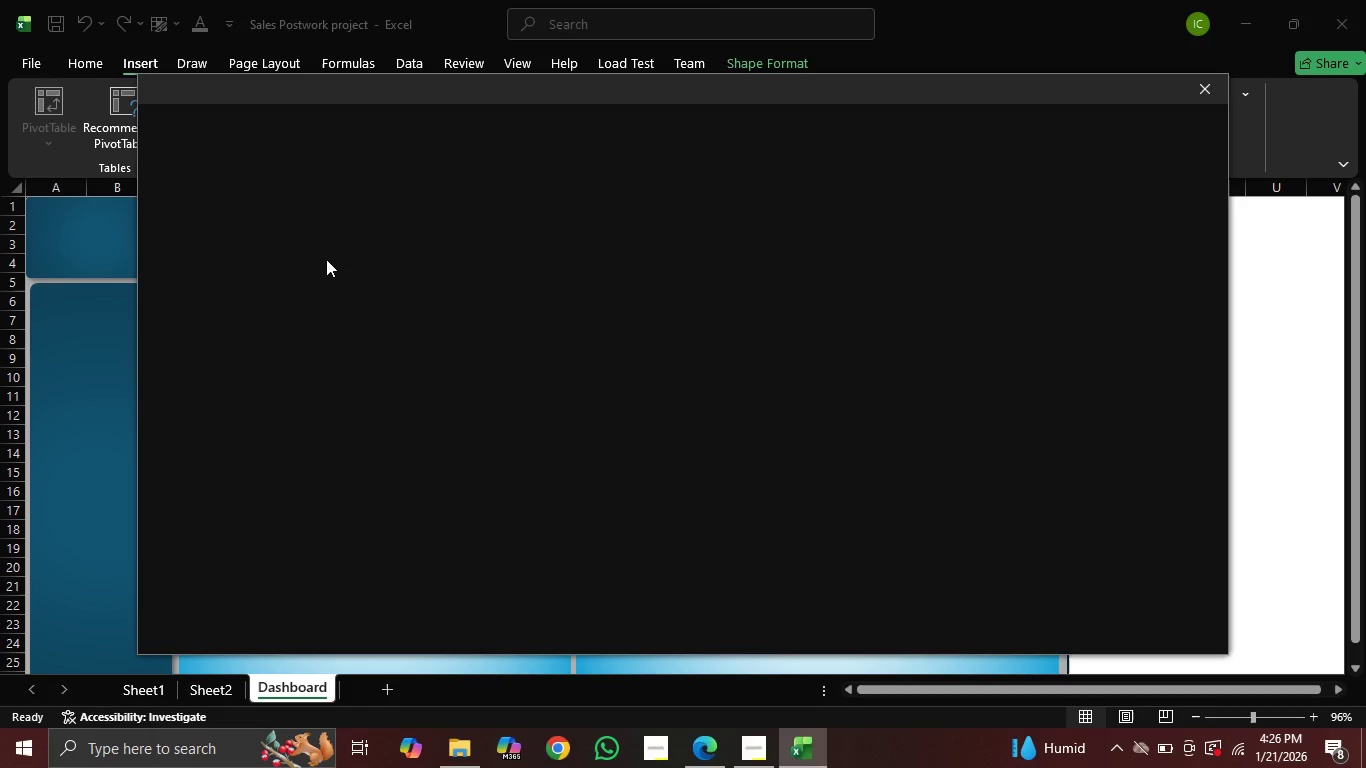 
wait(11.77)
 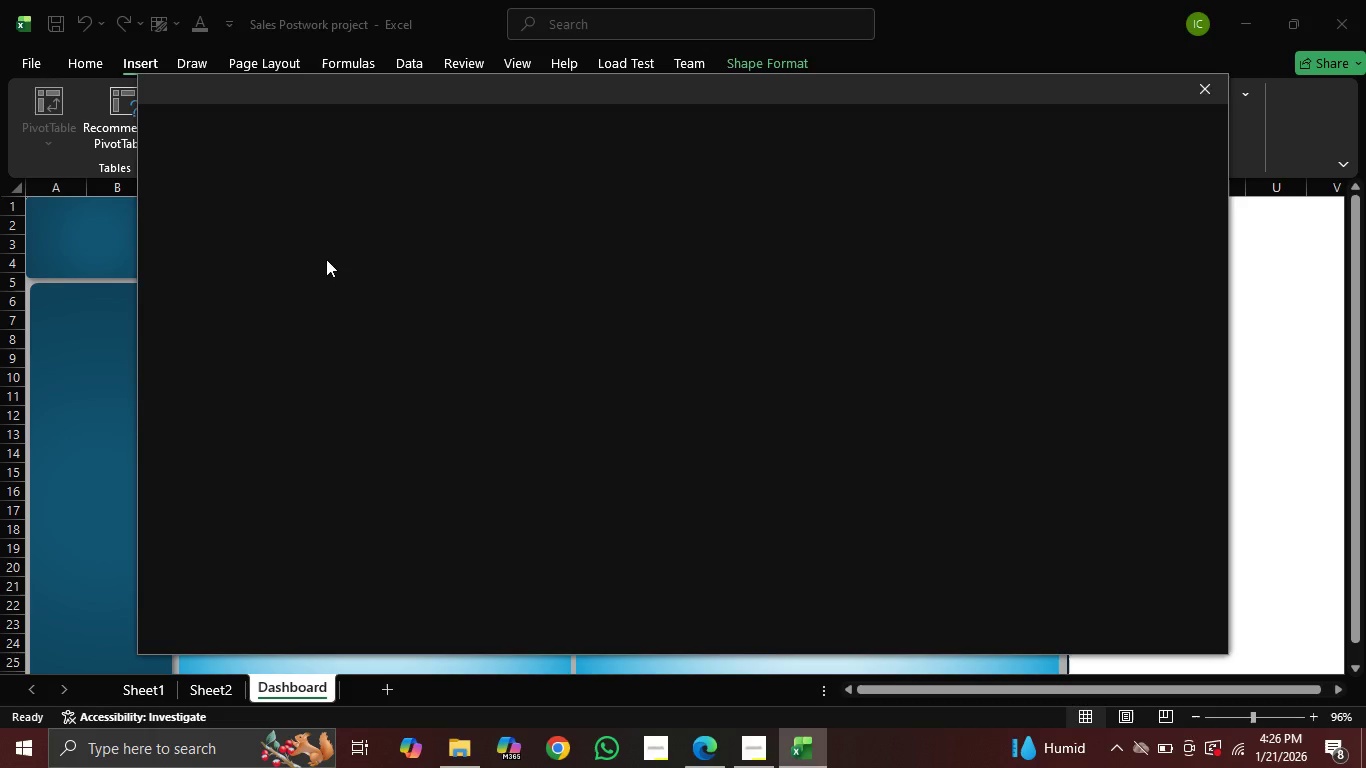 
key(S)
 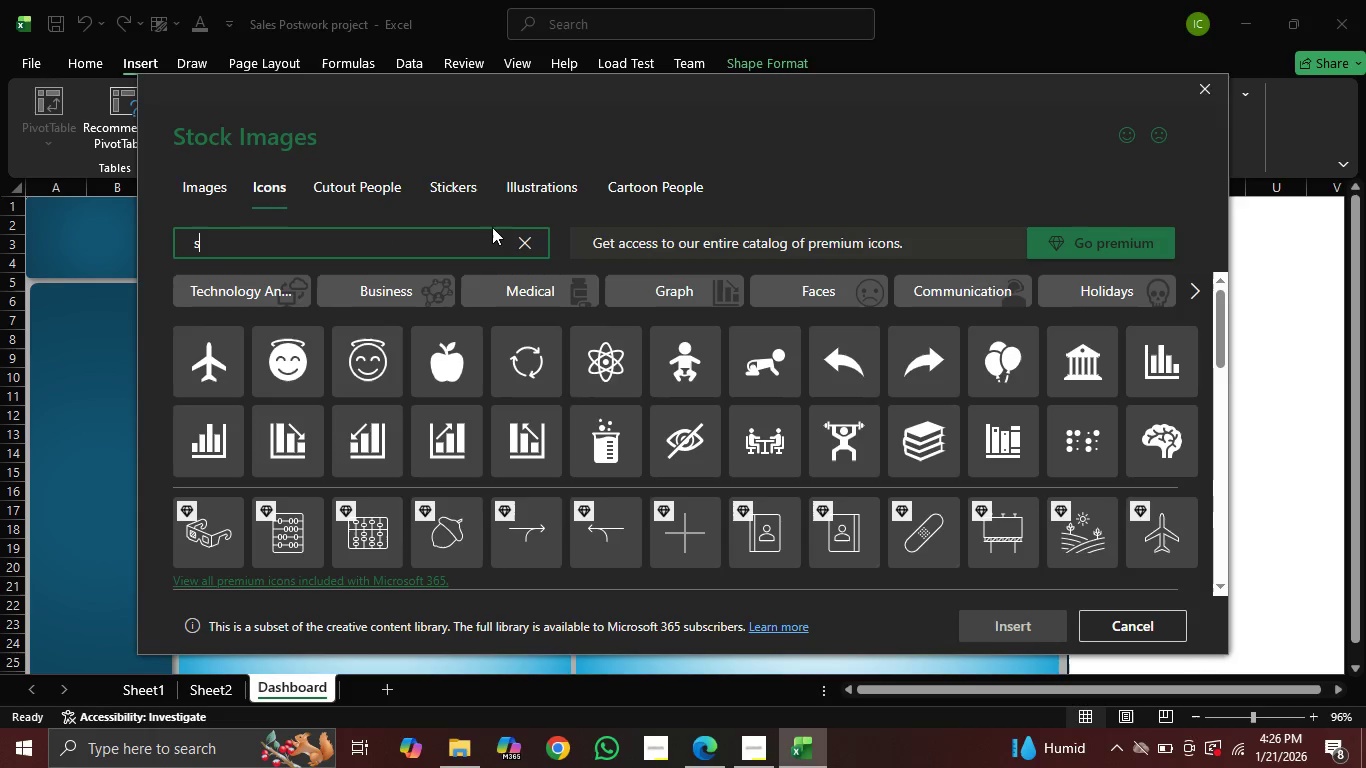 
type(ales)
 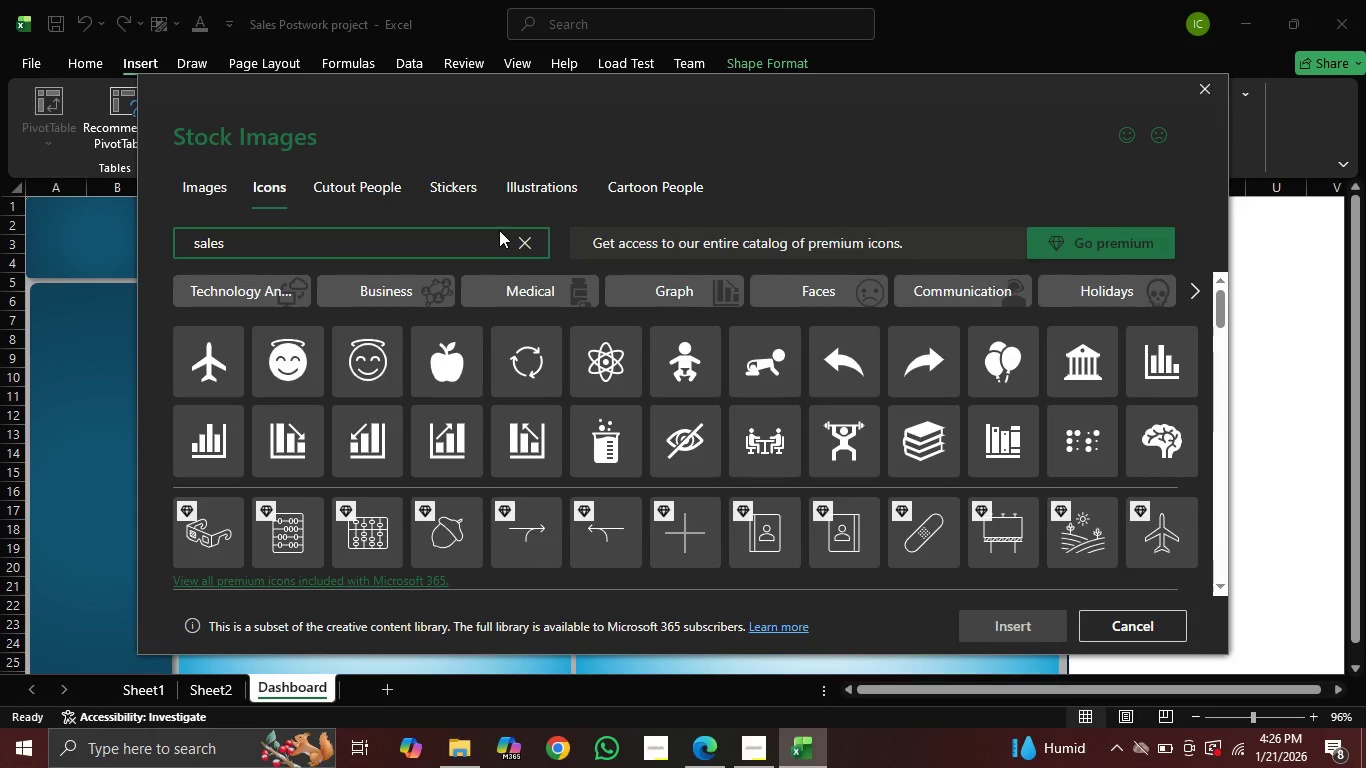 
key(Enter)
 